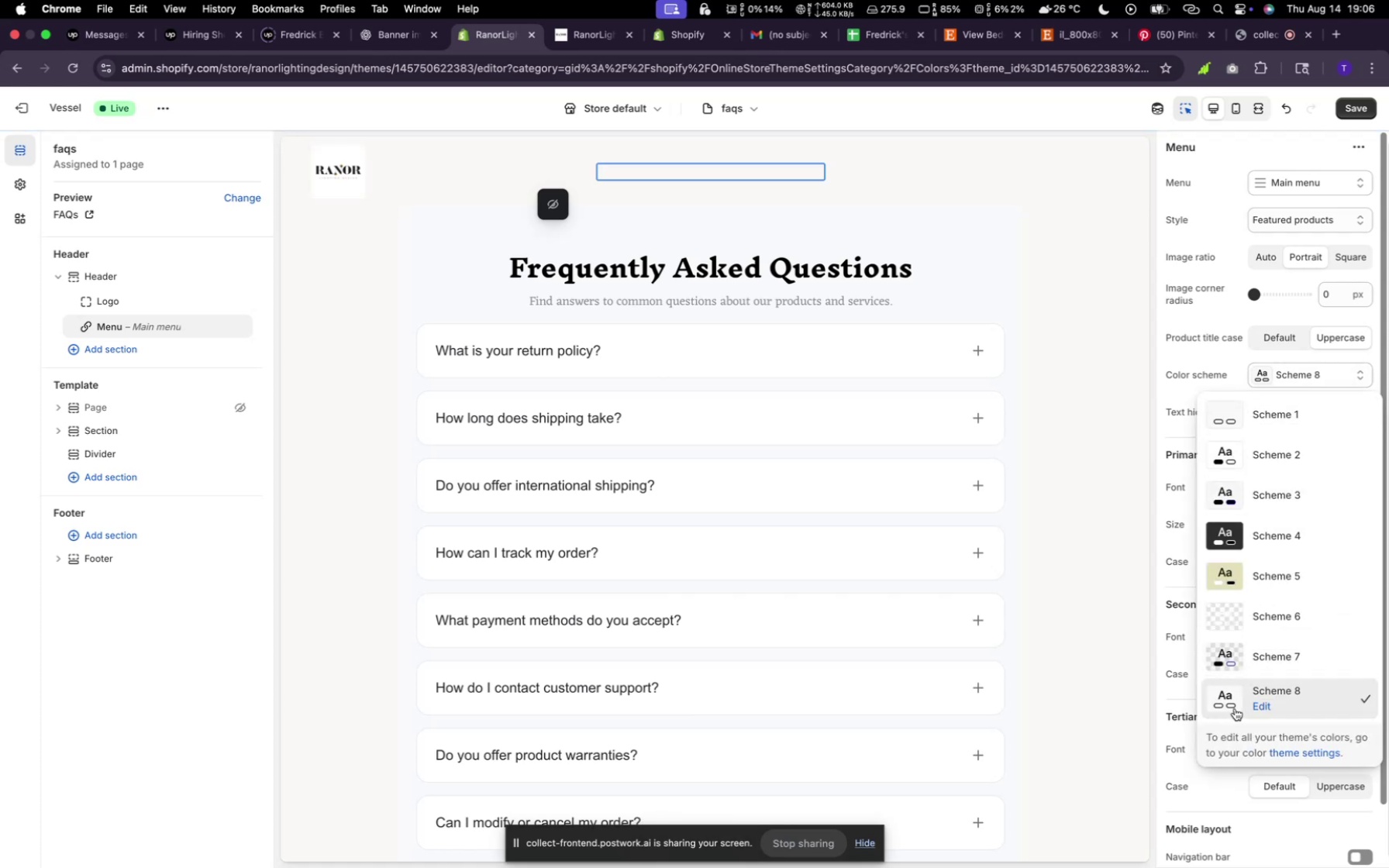 
left_click([1236, 707])
 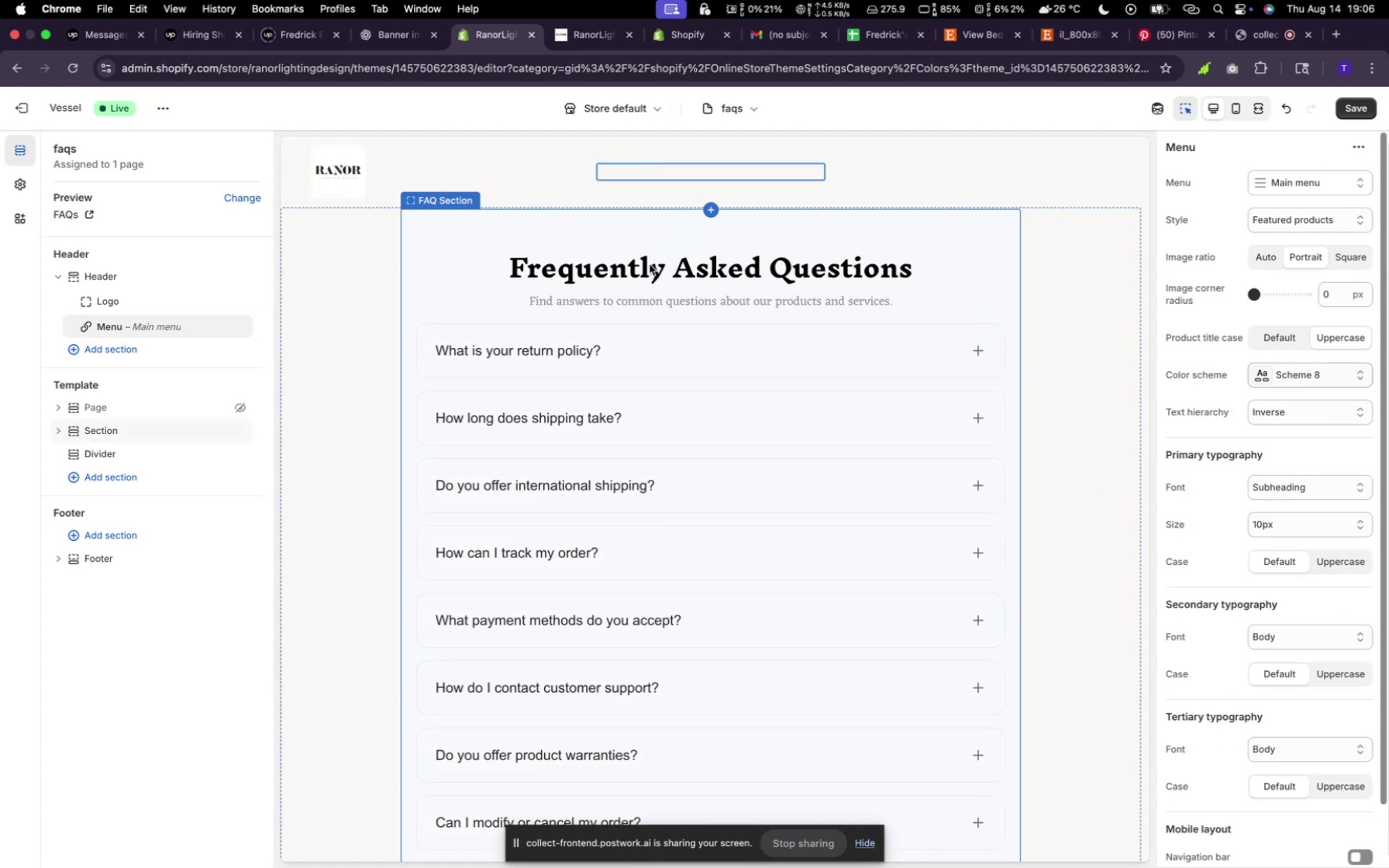 
left_click([605, 241])
 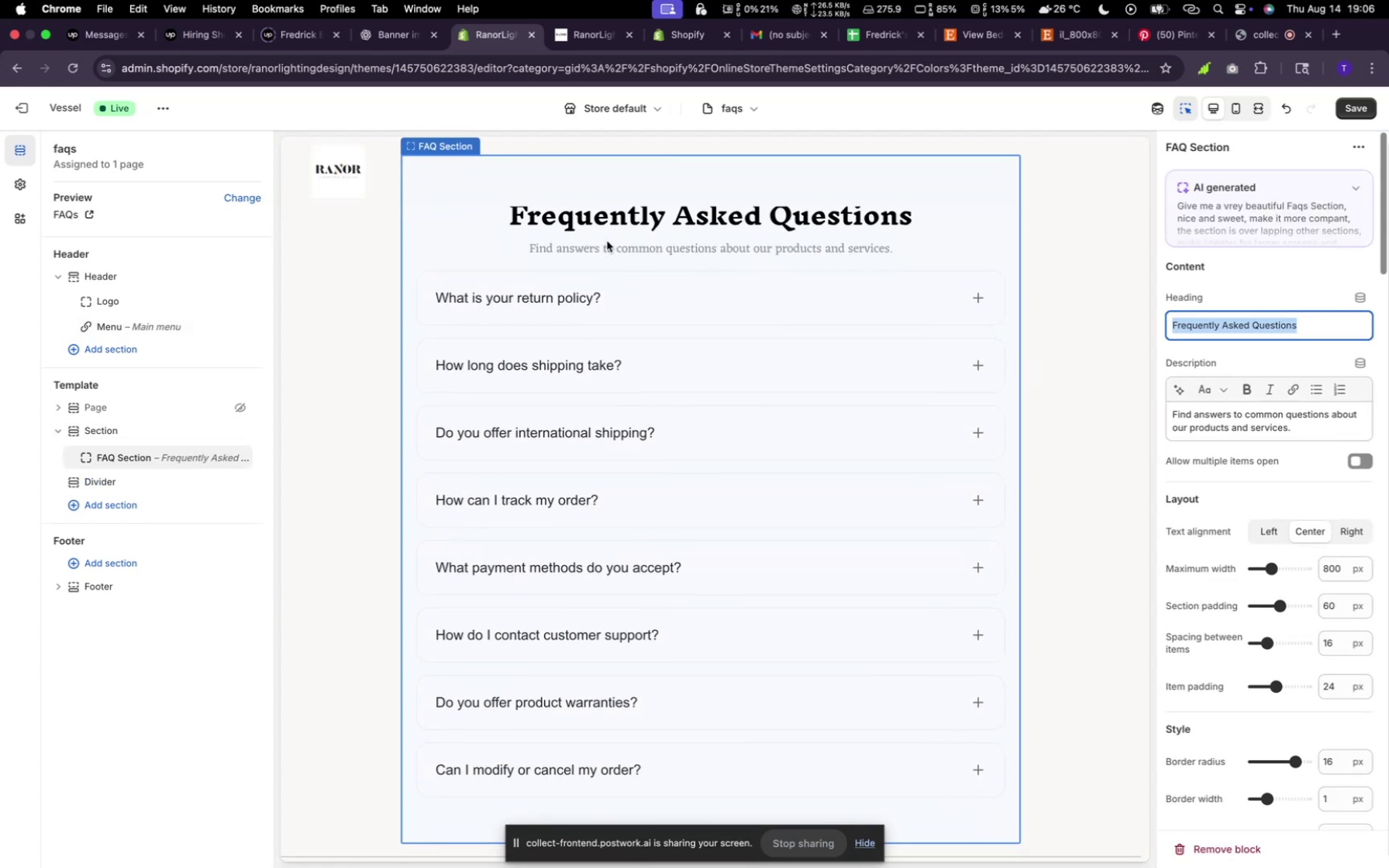 
scroll: coordinate [674, 281], scroll_direction: up, amount: 42.0
 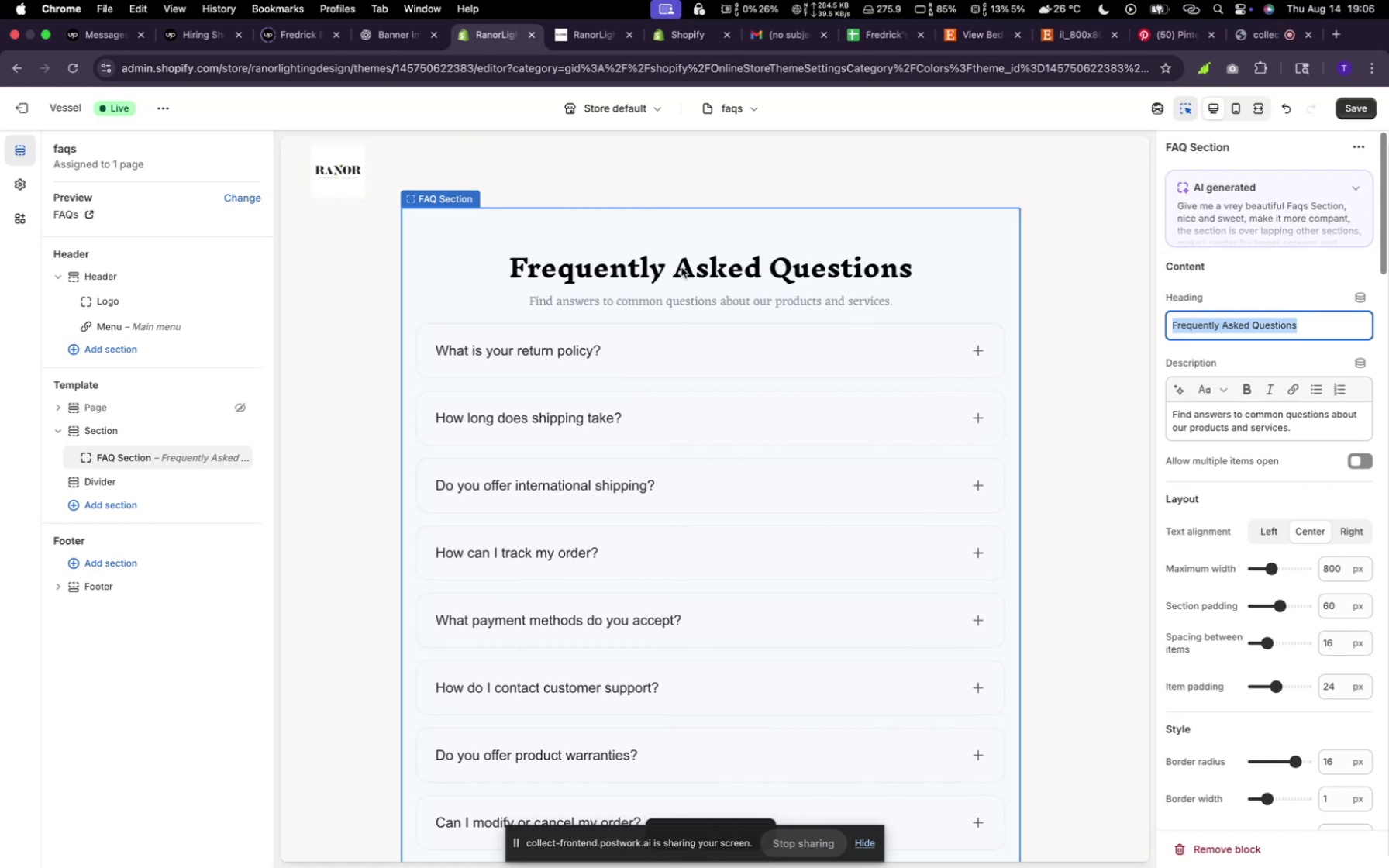 
mouse_move([670, 179])
 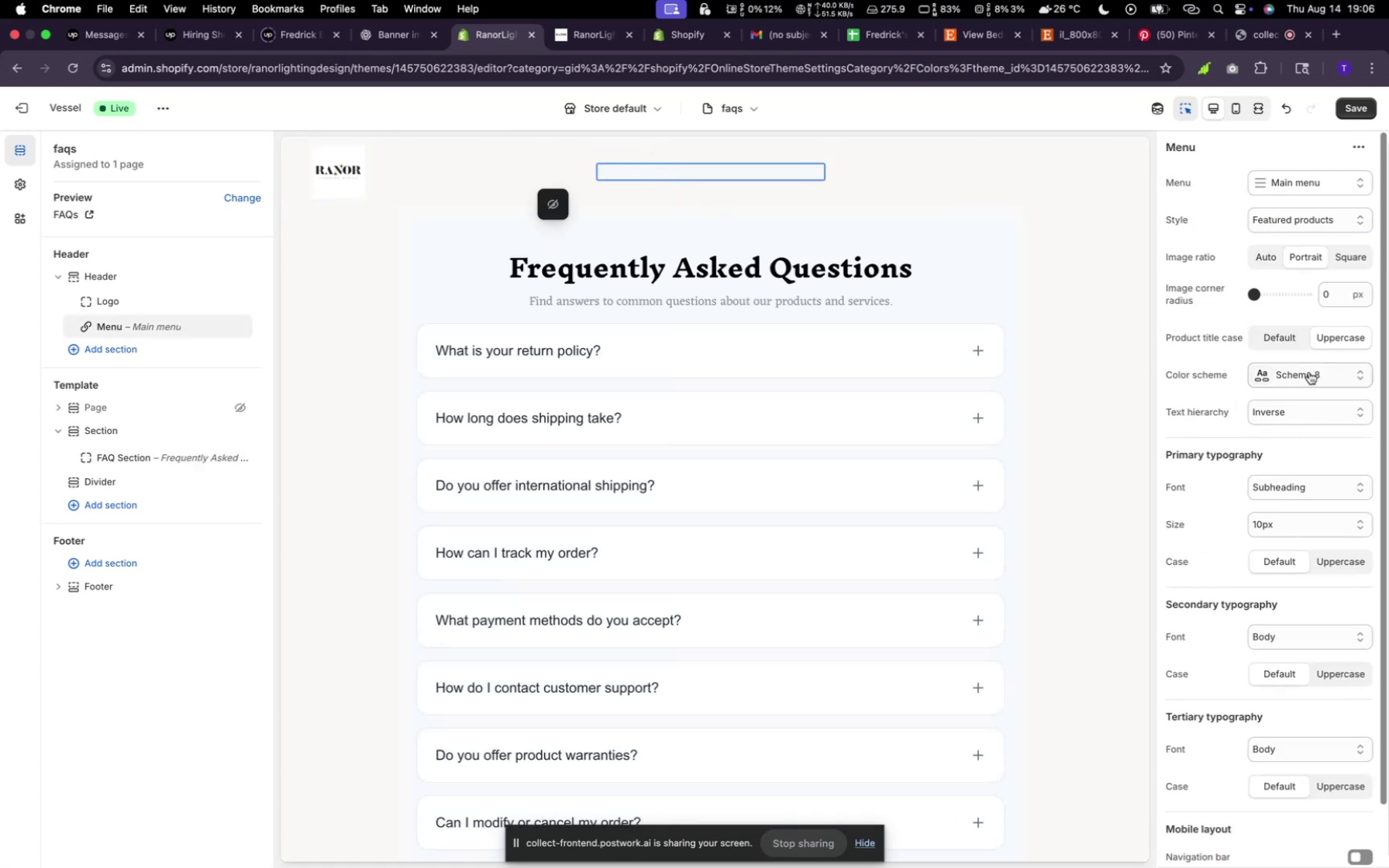 
left_click([1309, 372])
 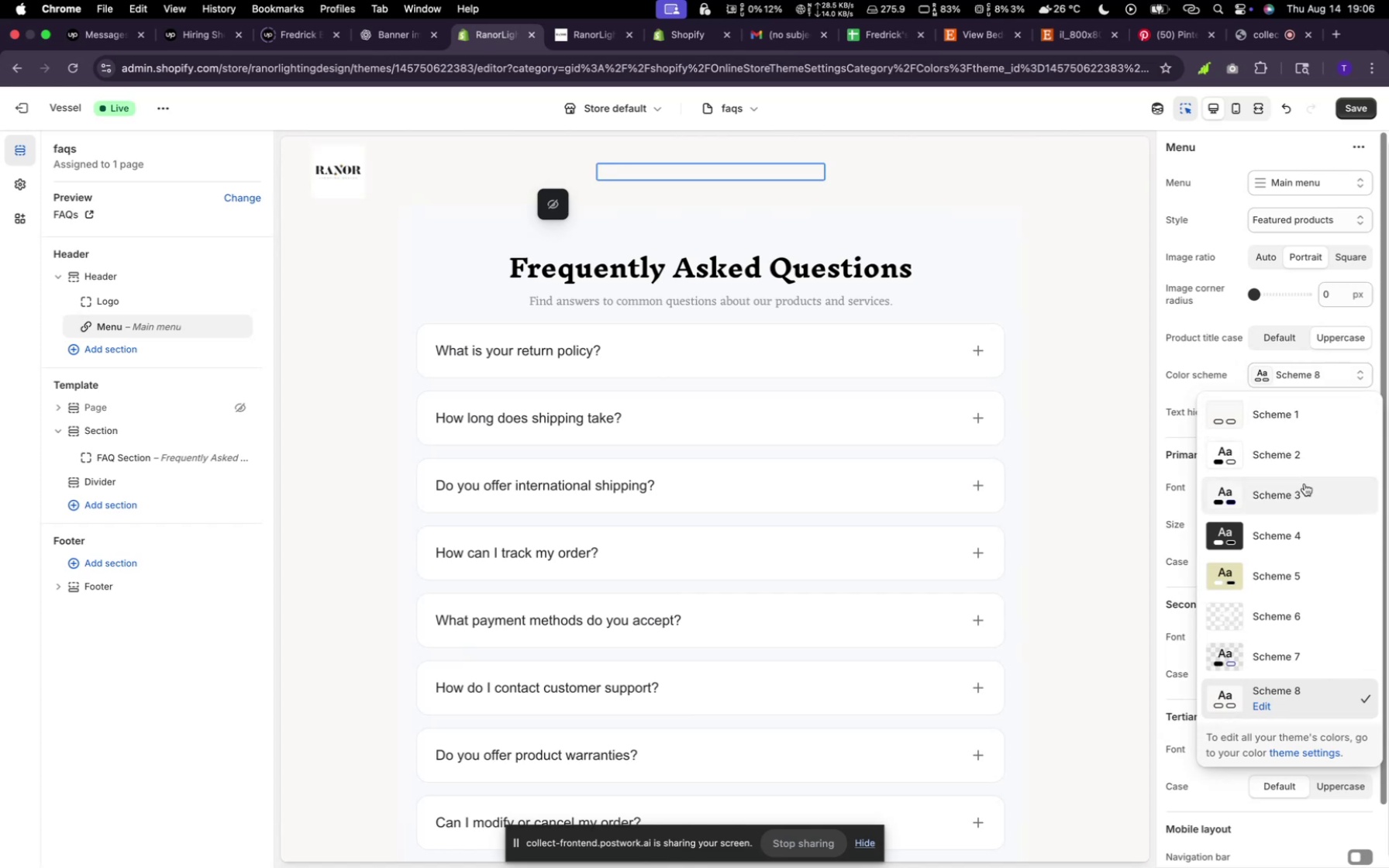 
left_click([1301, 546])
 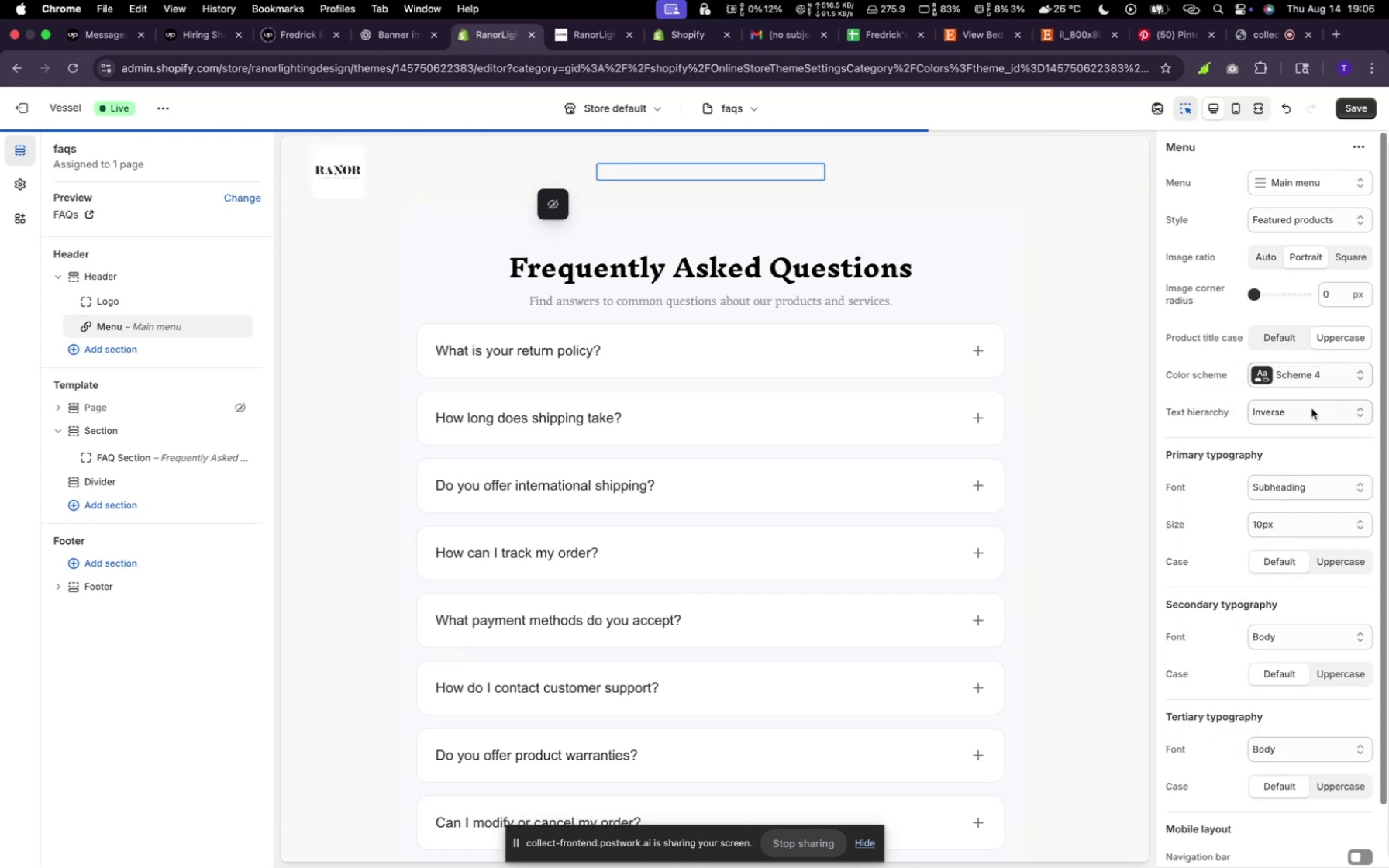 
mouse_move([1308, 408])
 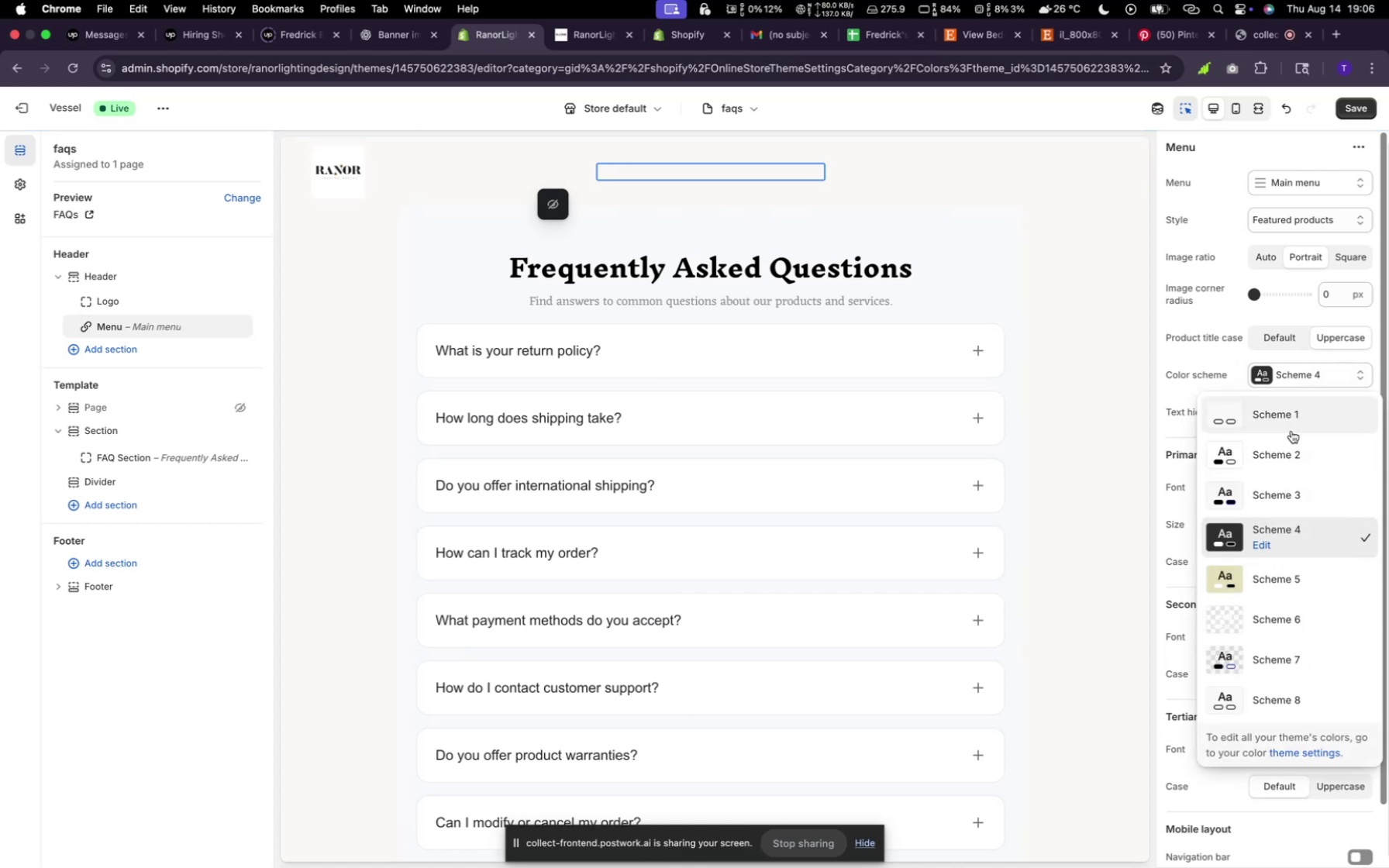 
left_click([1291, 428])
 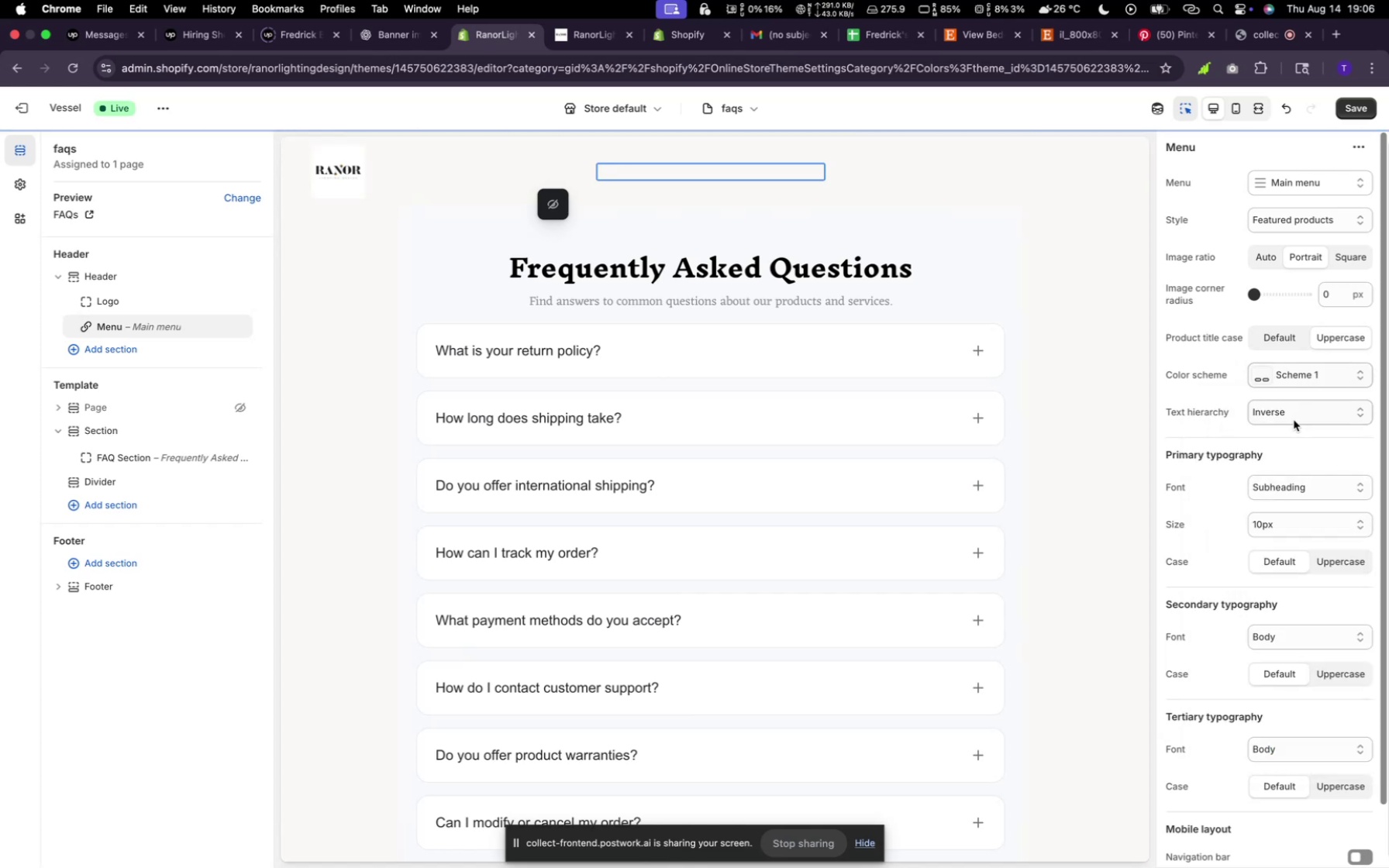 
left_click([1296, 415])
 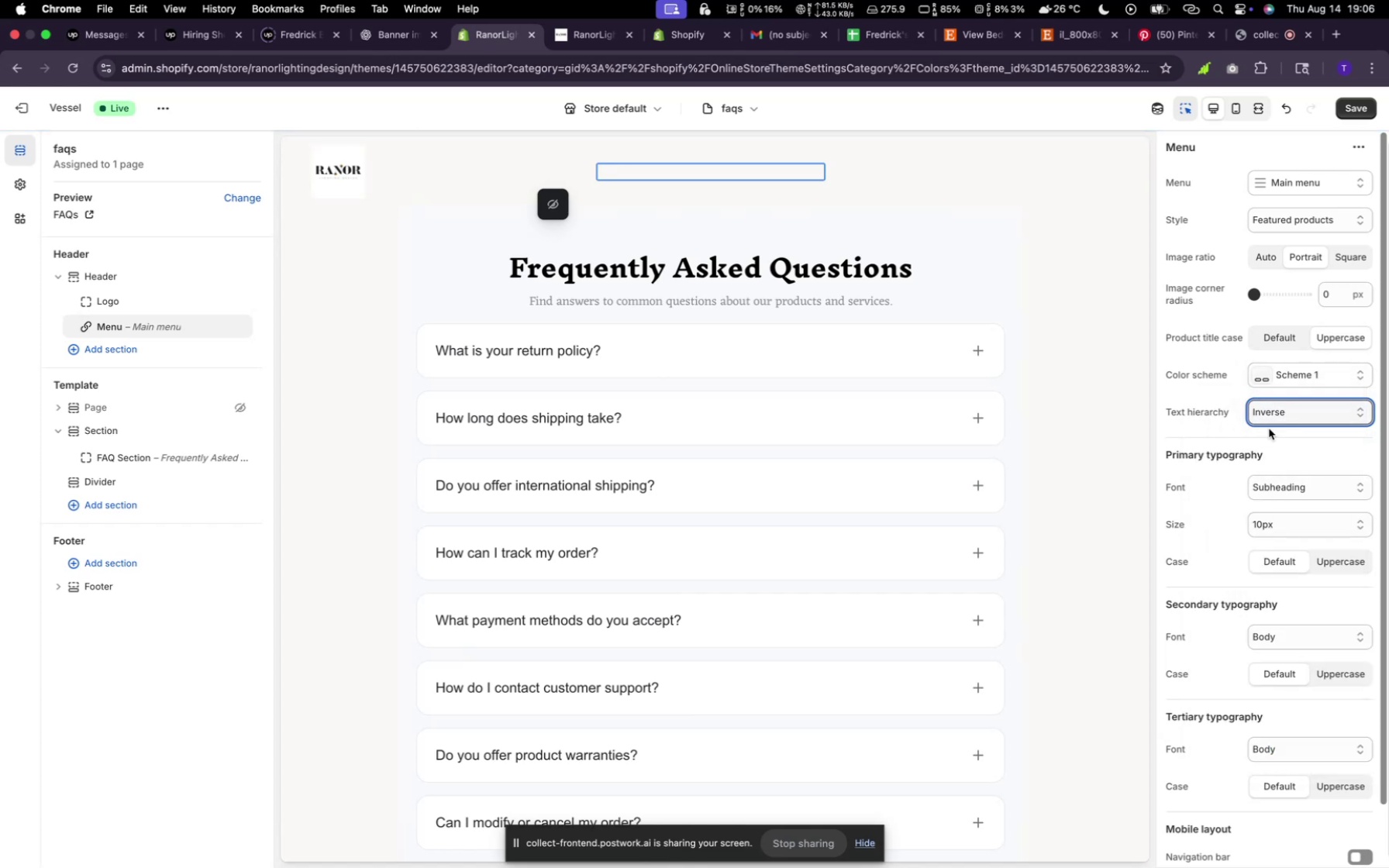 
left_click([1307, 375])
 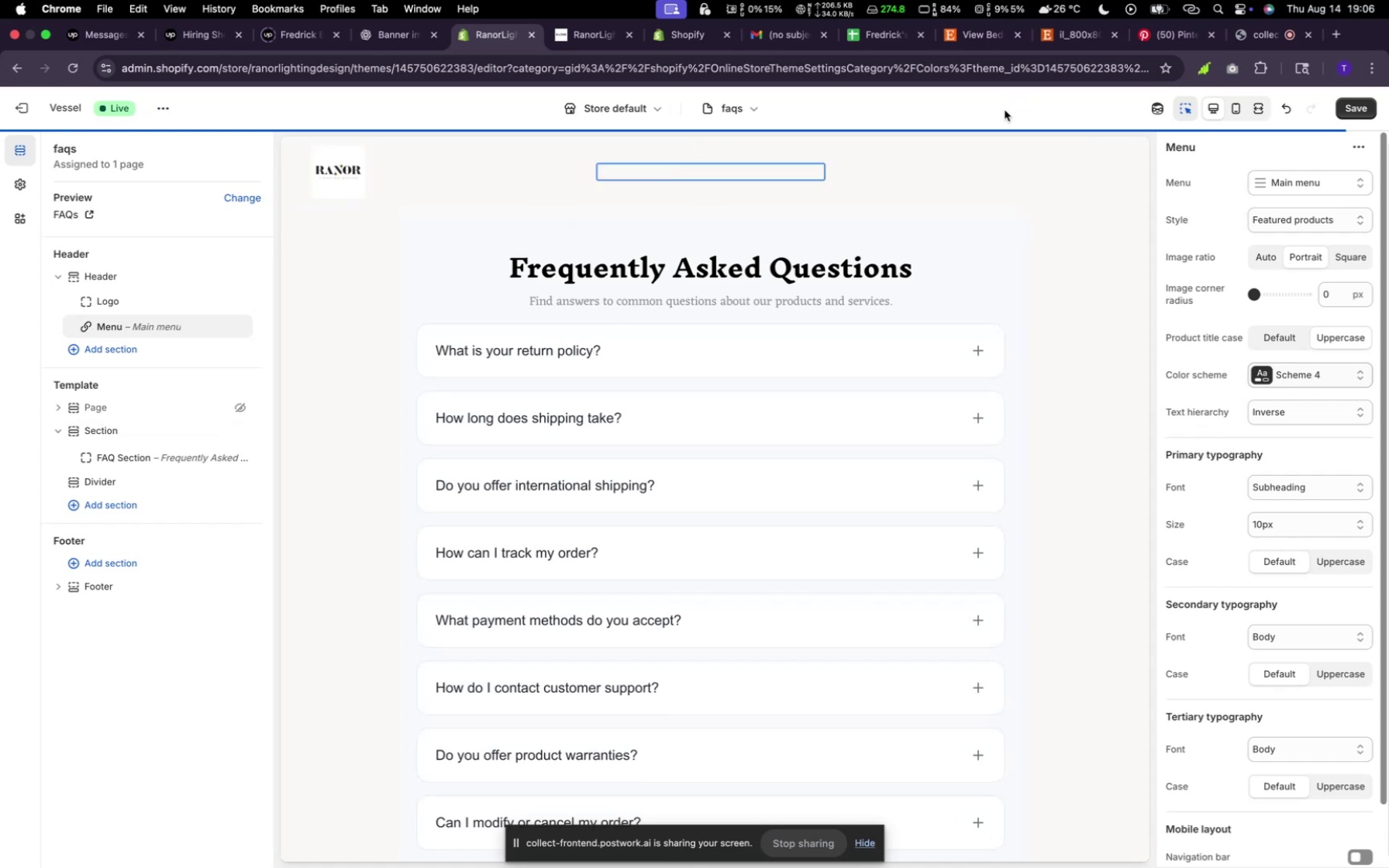 
left_click([983, 173])
 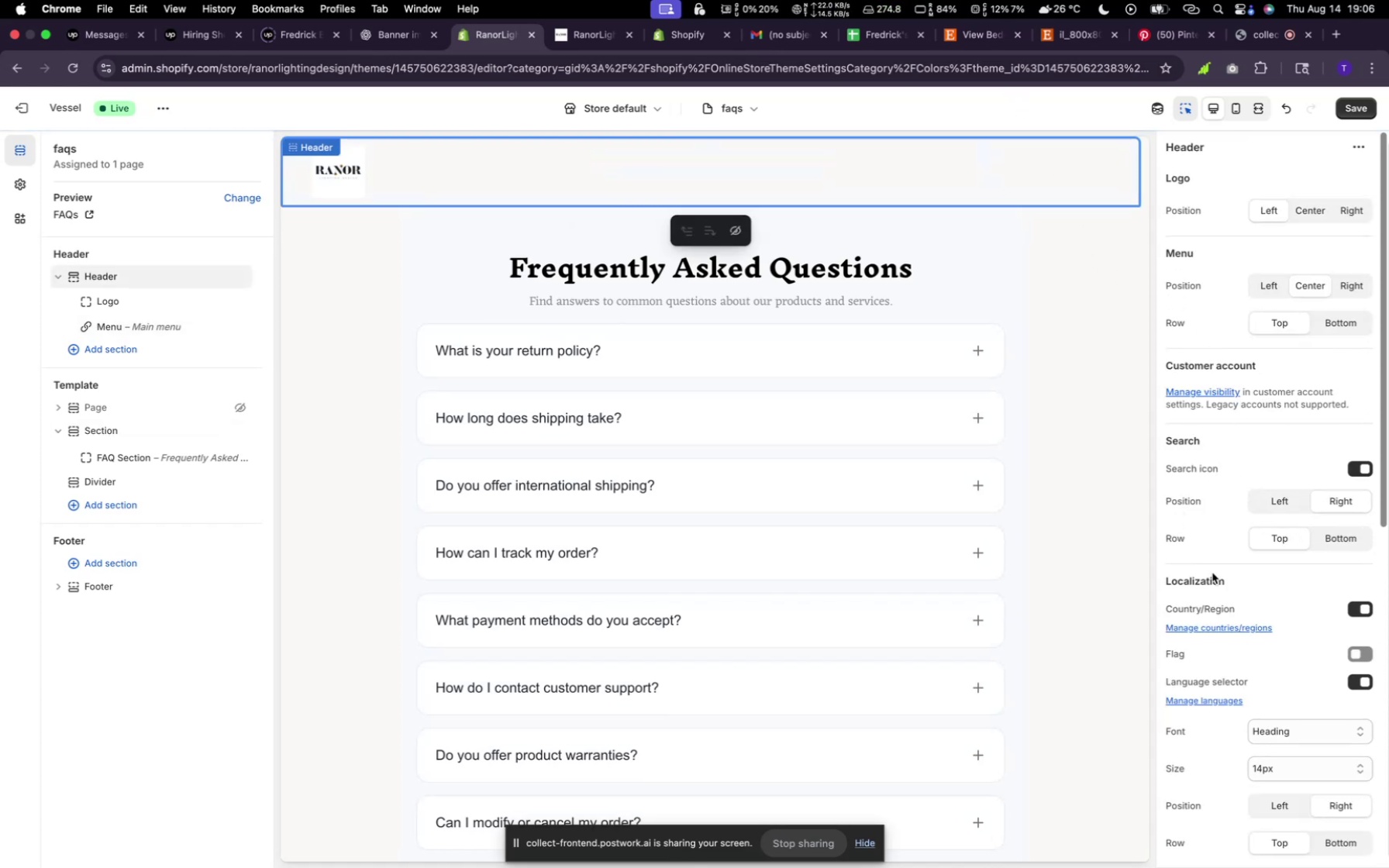 
scroll: coordinate [1279, 749], scroll_direction: down, amount: 14.0
 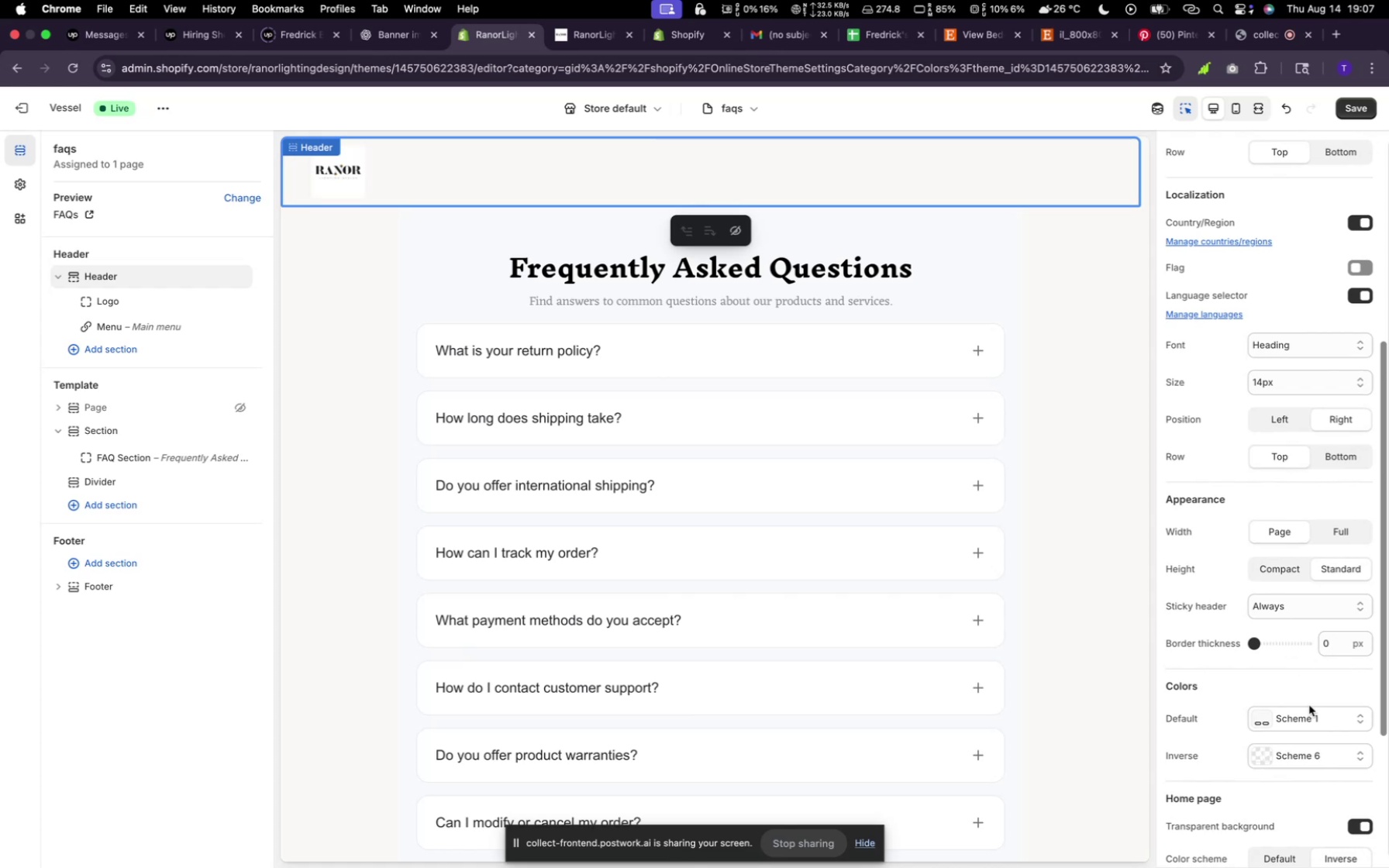 
left_click([1314, 718])
 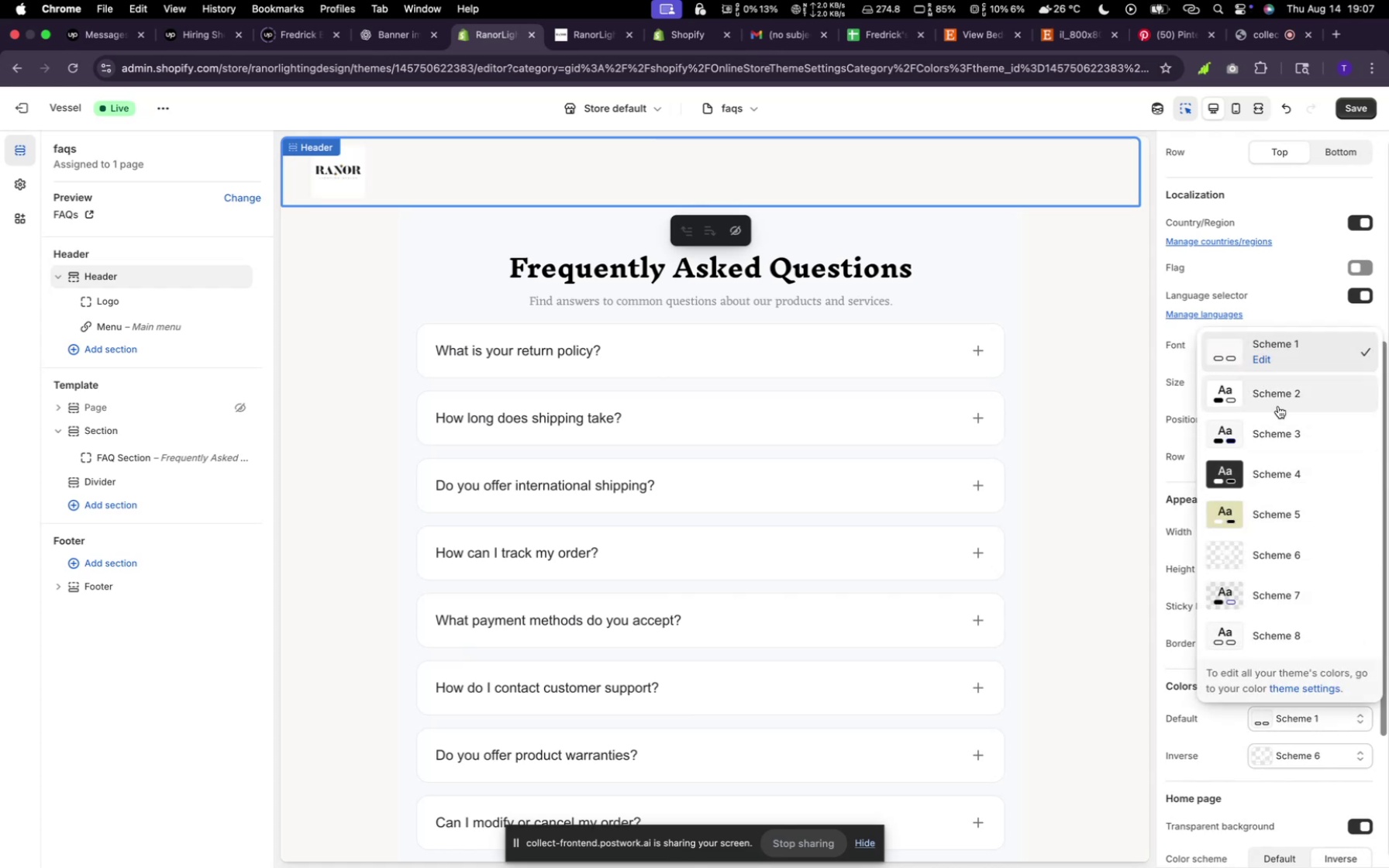 
left_click([1278, 404])
 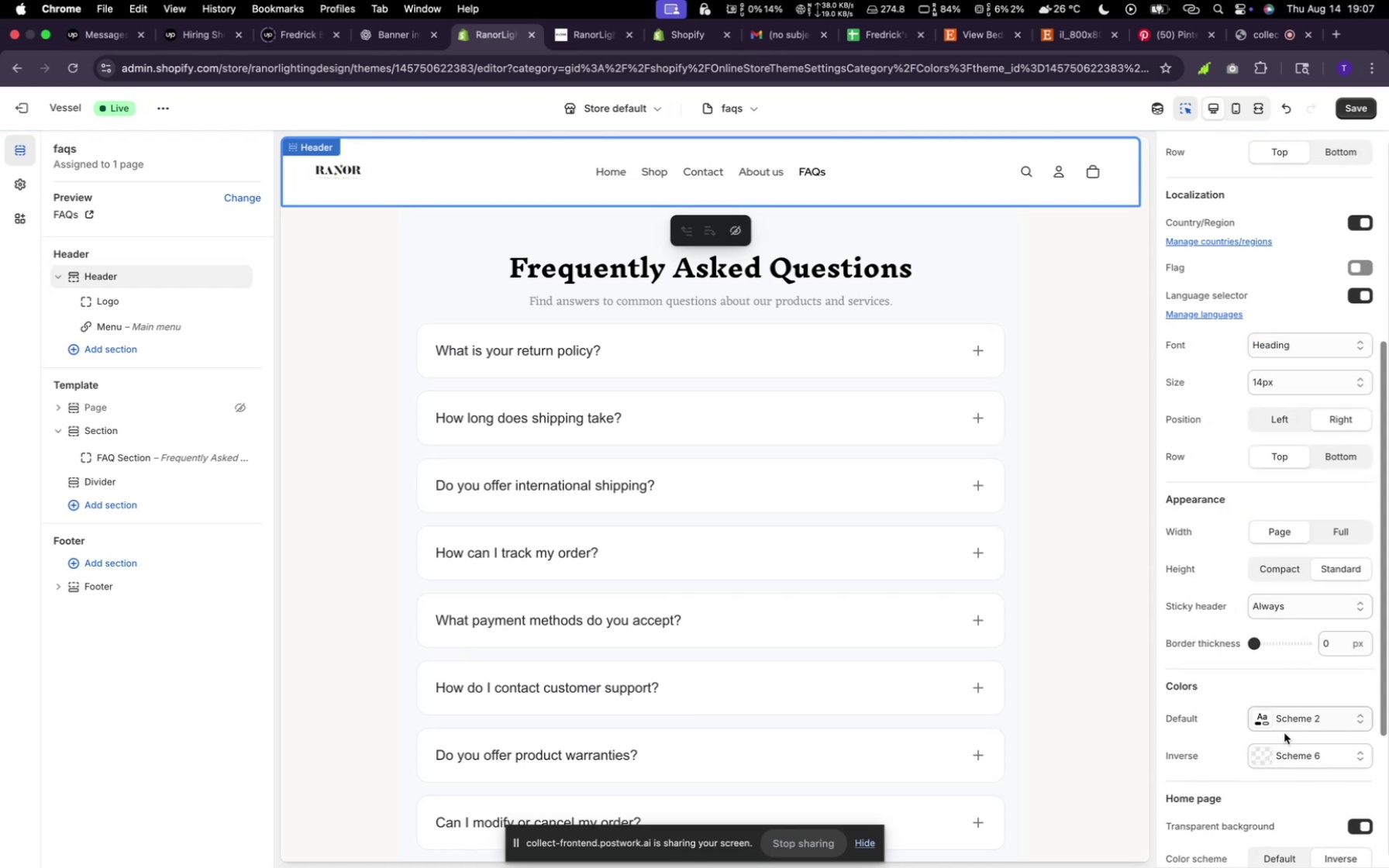 
scroll: coordinate [690, 529], scroll_direction: down, amount: 10.0
 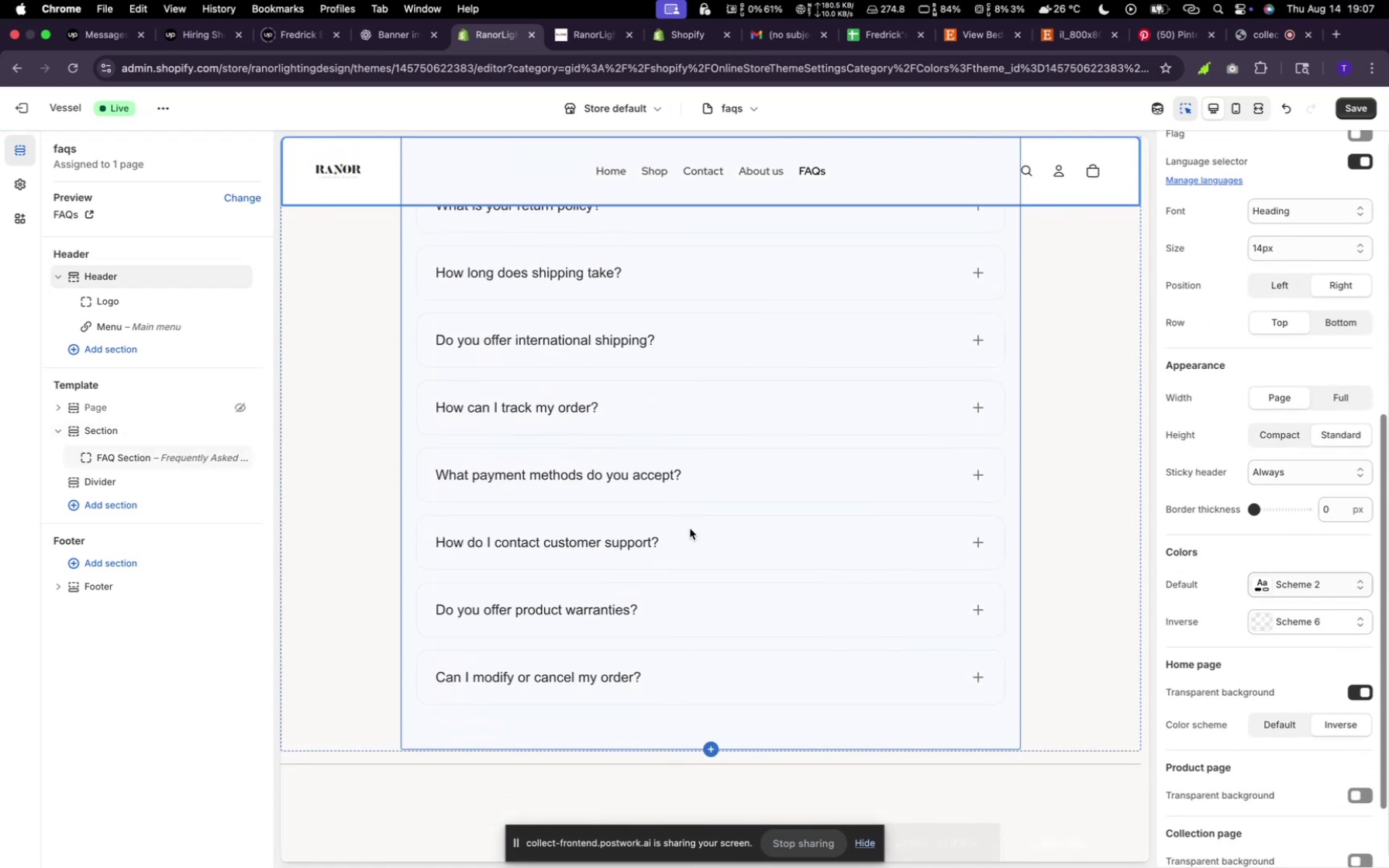 
scroll: coordinate [695, 521], scroll_direction: up, amount: 38.0
 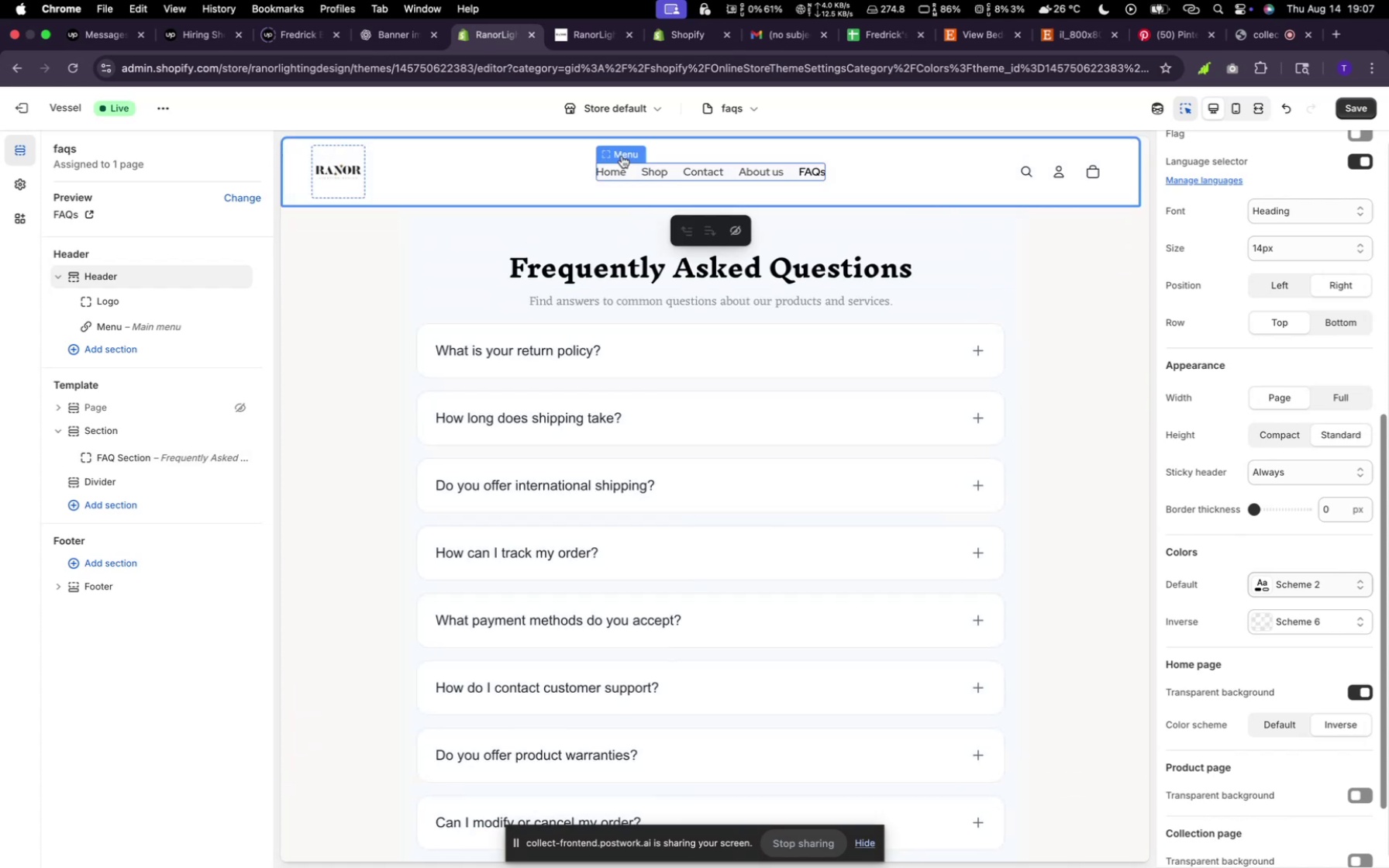 
left_click([619, 170])
 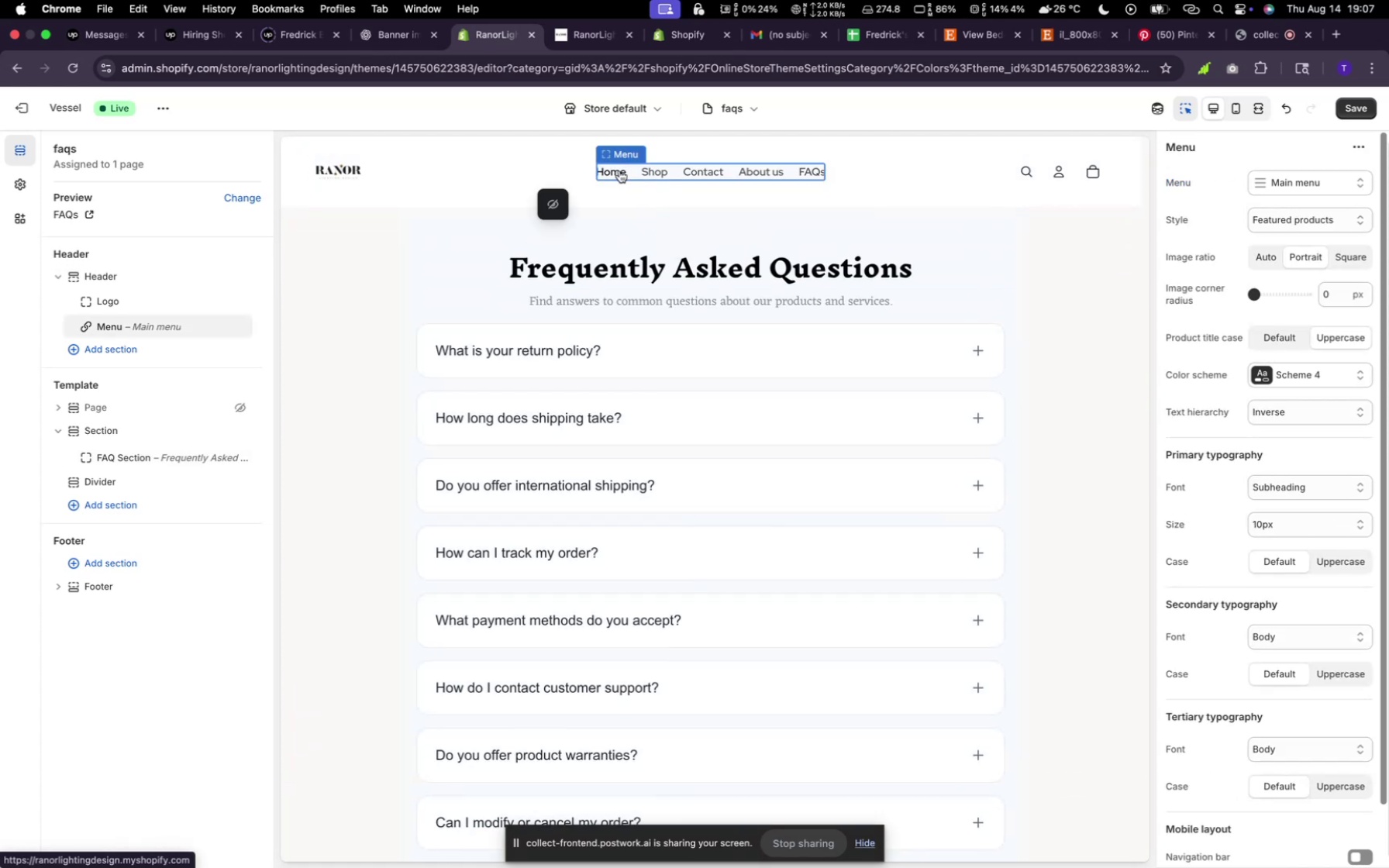 
left_click([619, 170])
 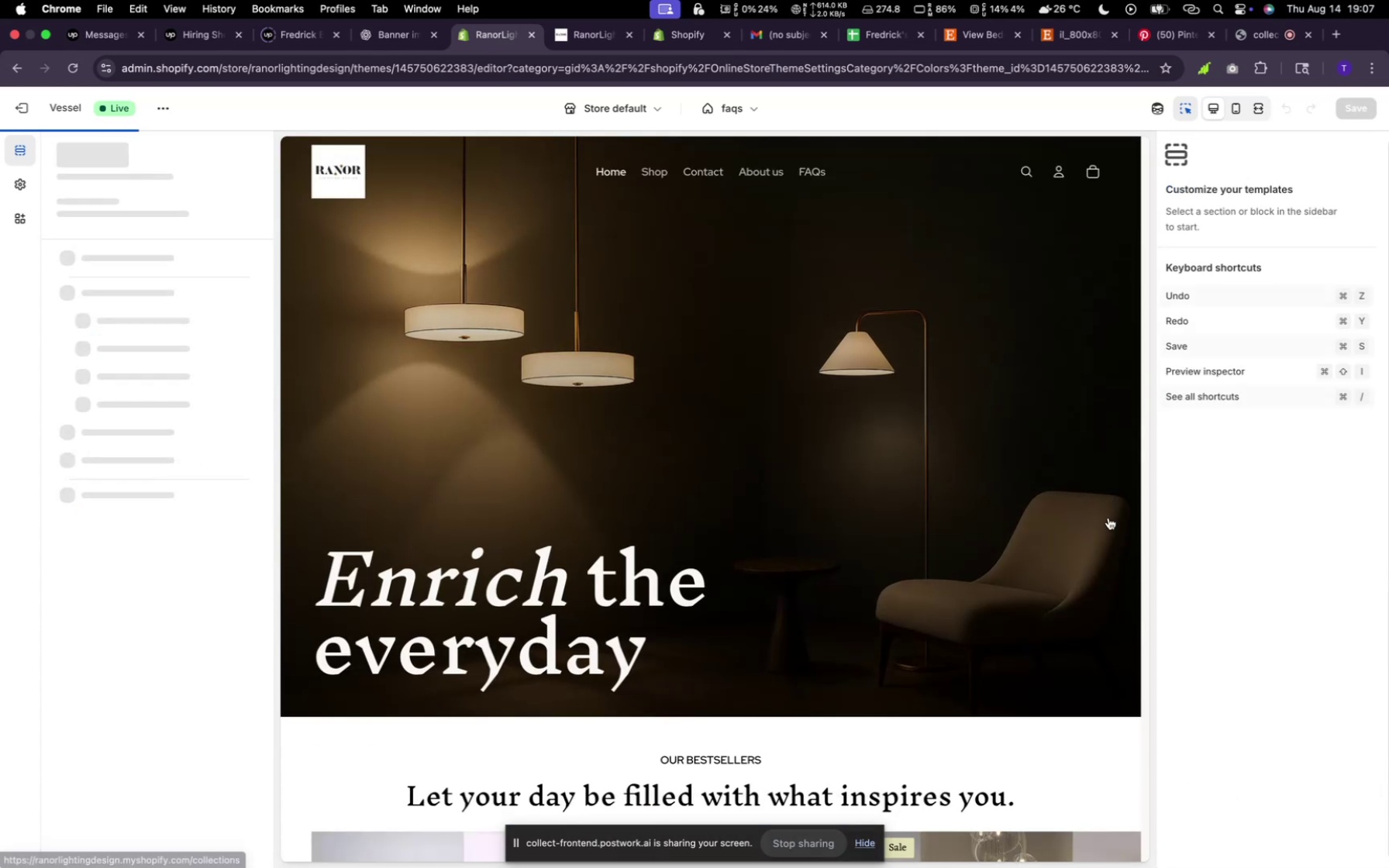 
scroll: coordinate [1098, 508], scroll_direction: down, amount: 8.0
 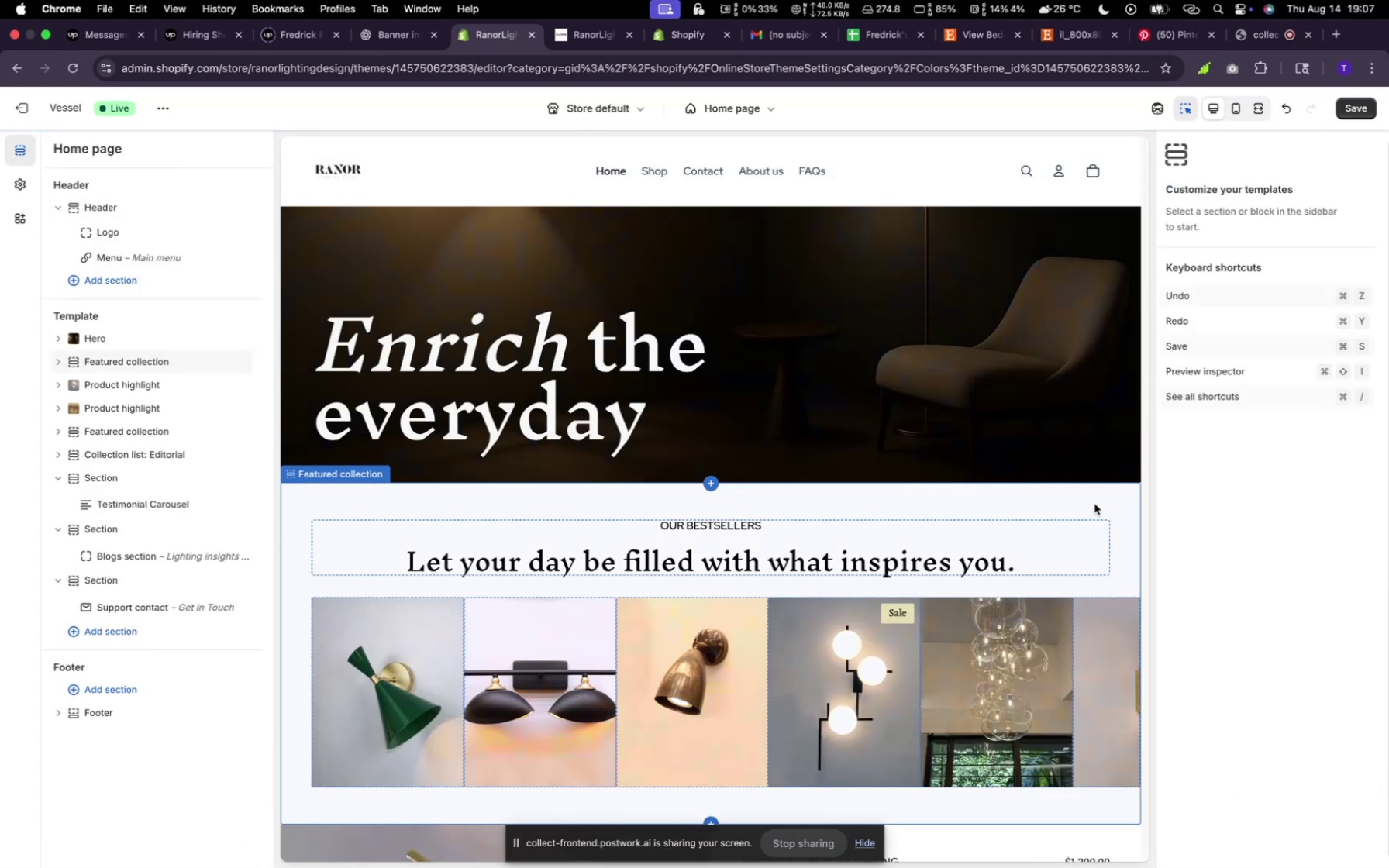 
scroll: coordinate [1094, 500], scroll_direction: up, amount: 44.0
 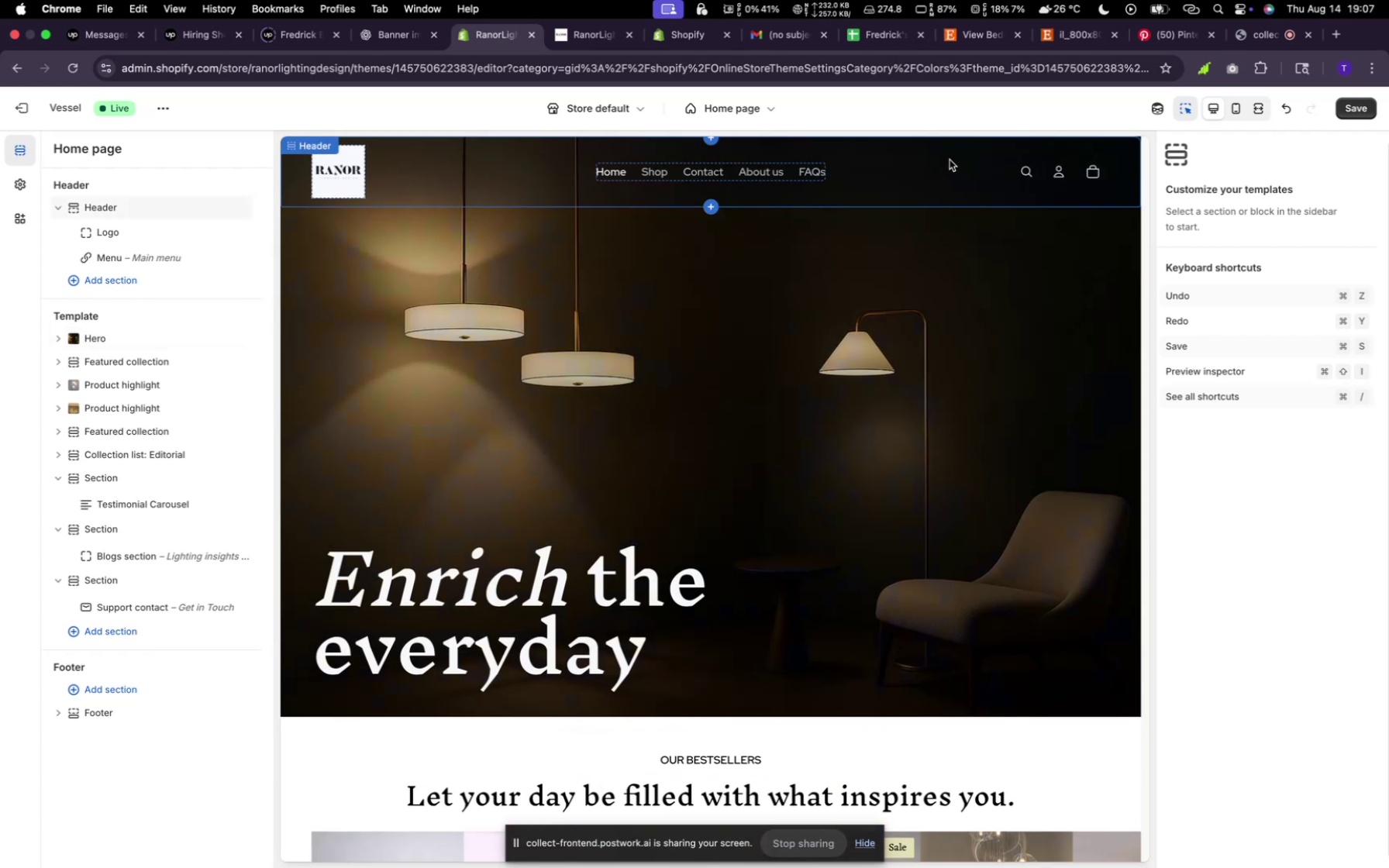 
left_click([907, 170])
 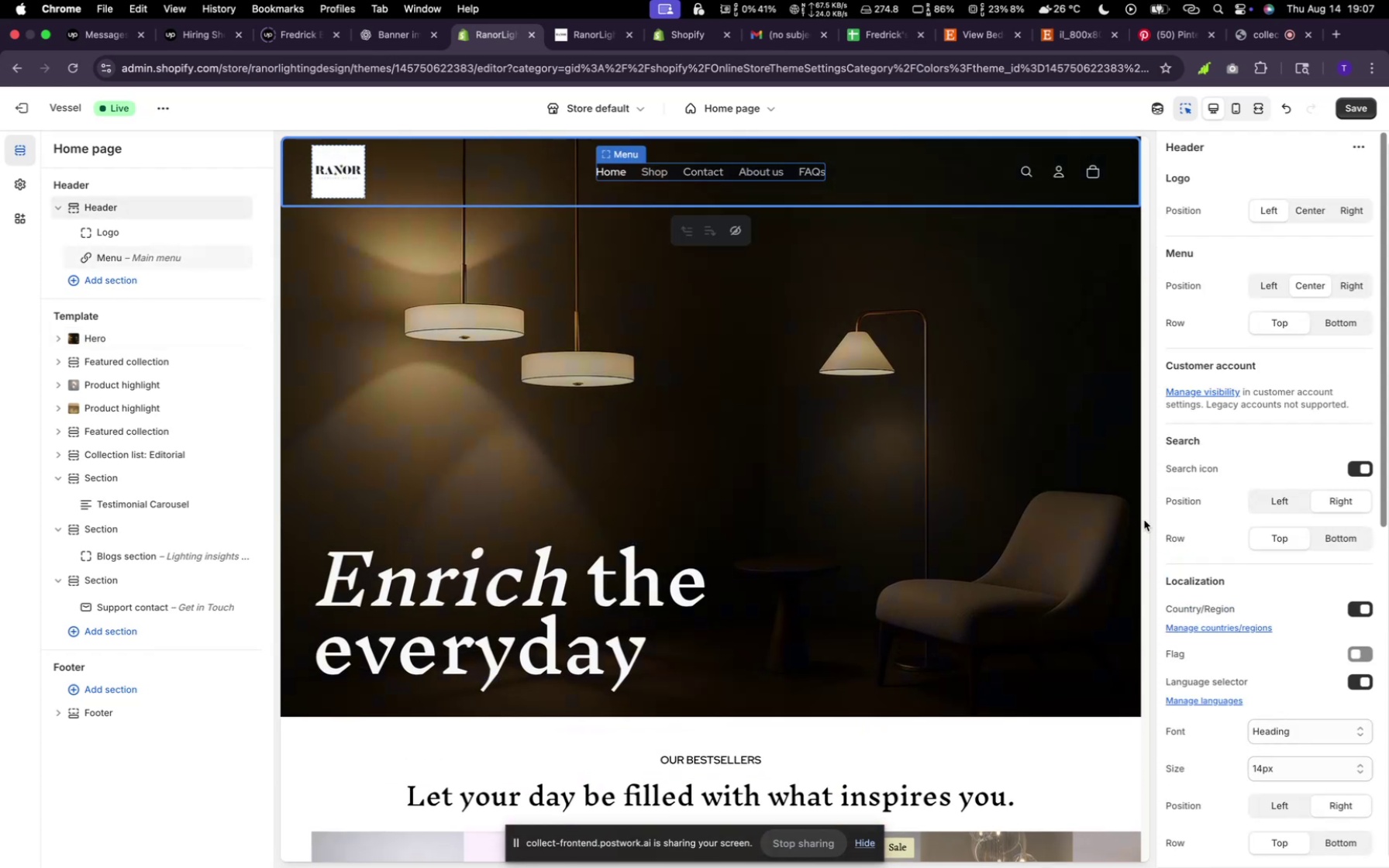 
scroll: coordinate [1215, 607], scroll_direction: down, amount: 36.0
 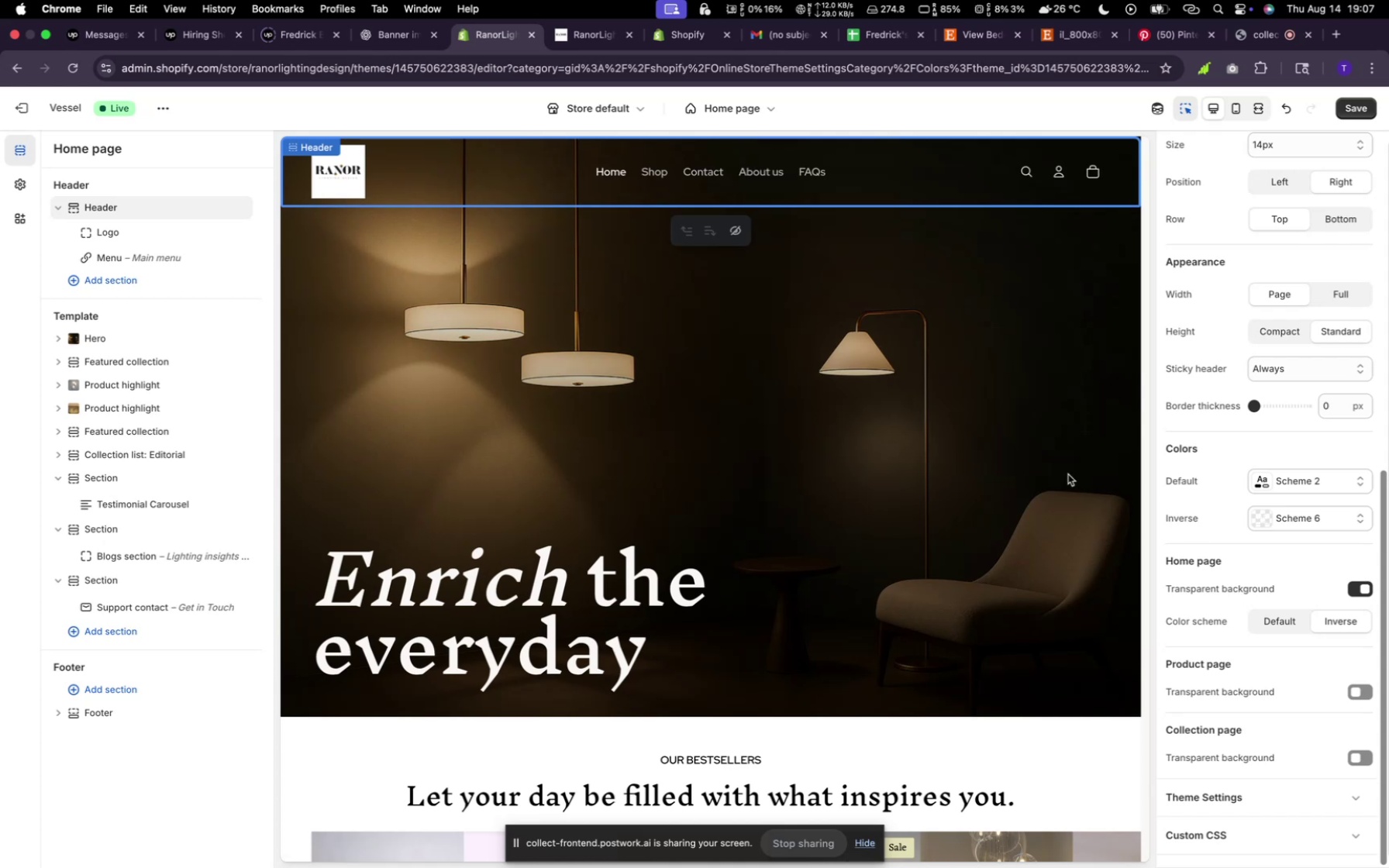 
wait(7.73)
 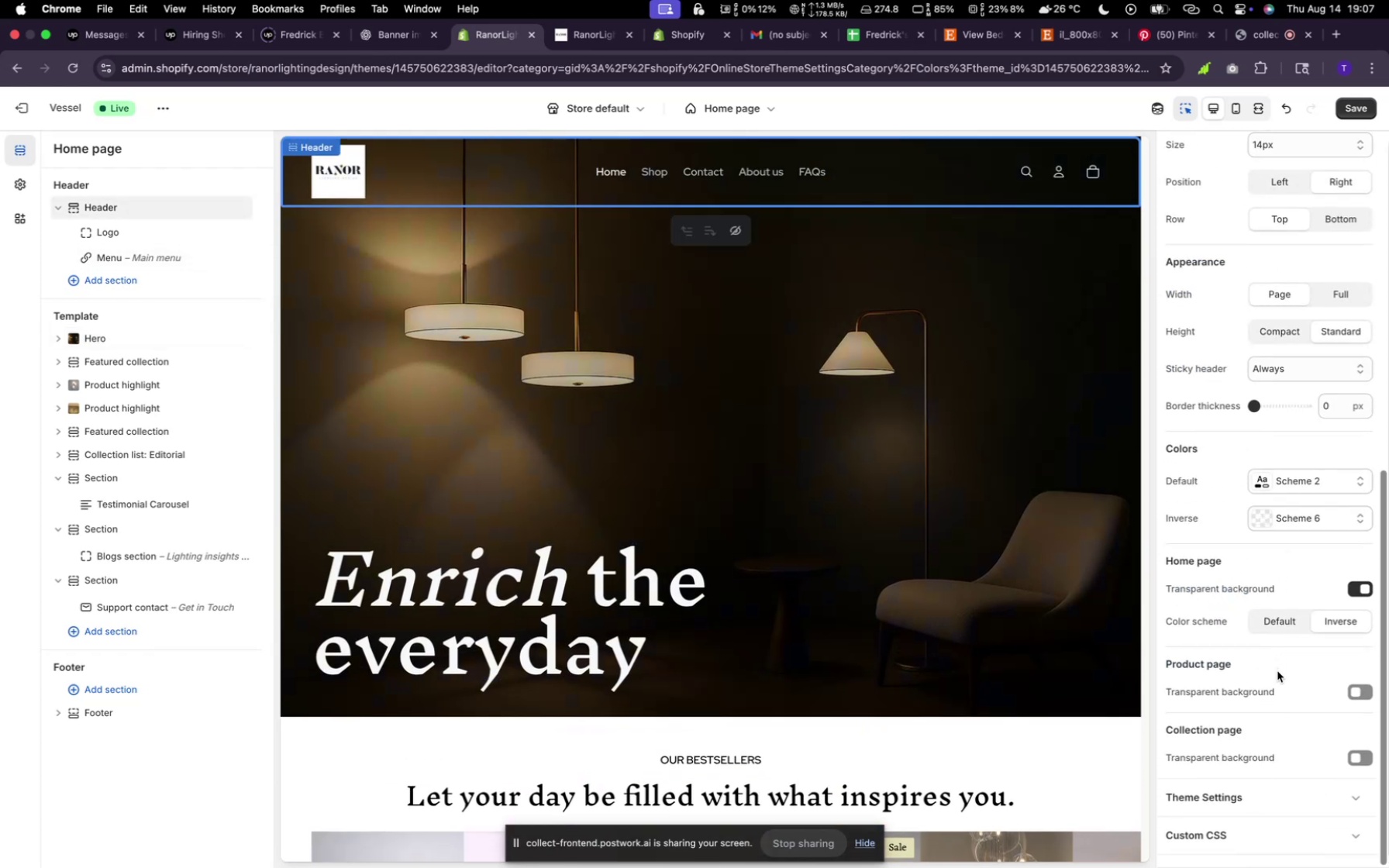 
left_click([1356, 117])
 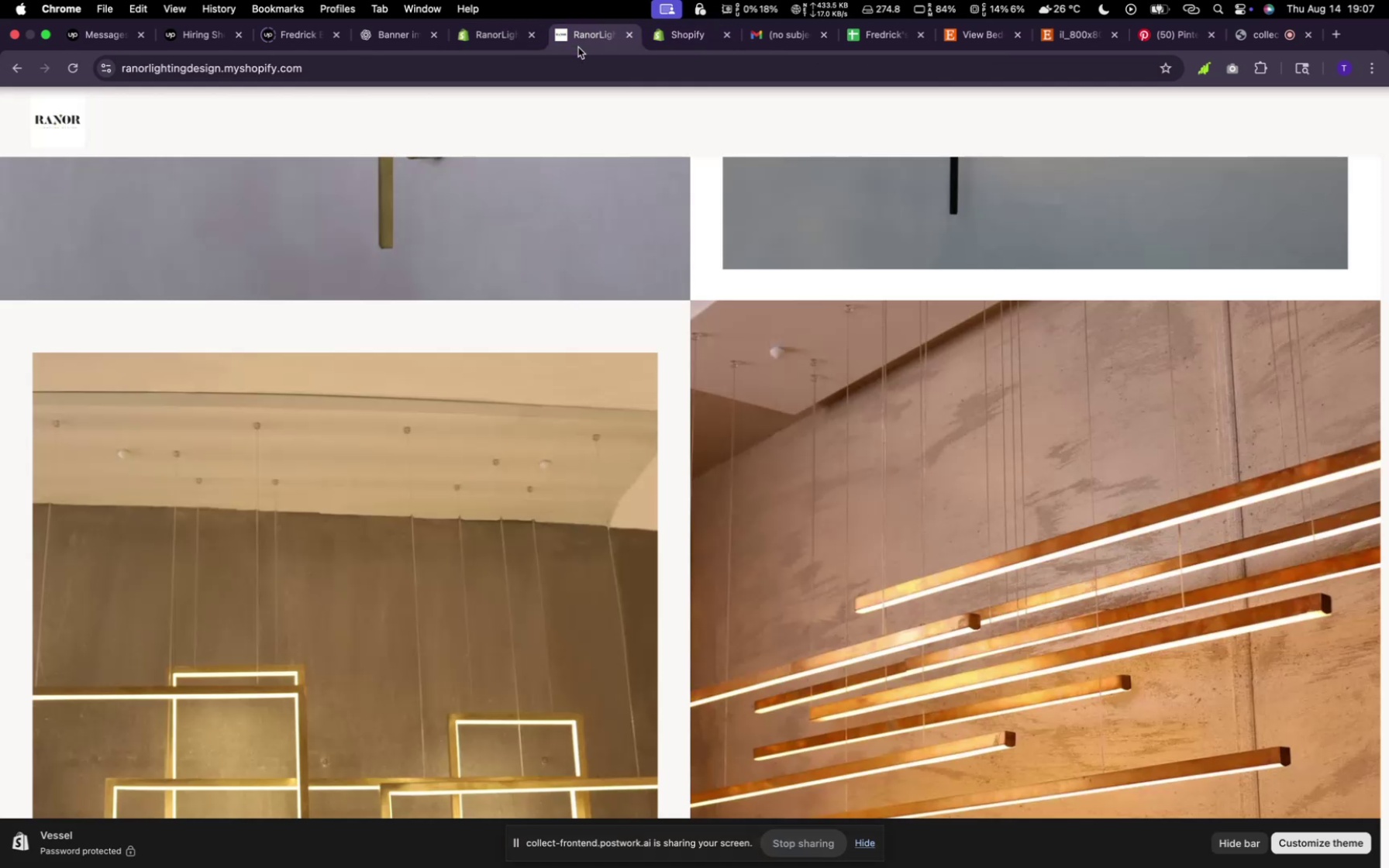 
scroll: coordinate [133, 307], scroll_direction: up, amount: 15.0
 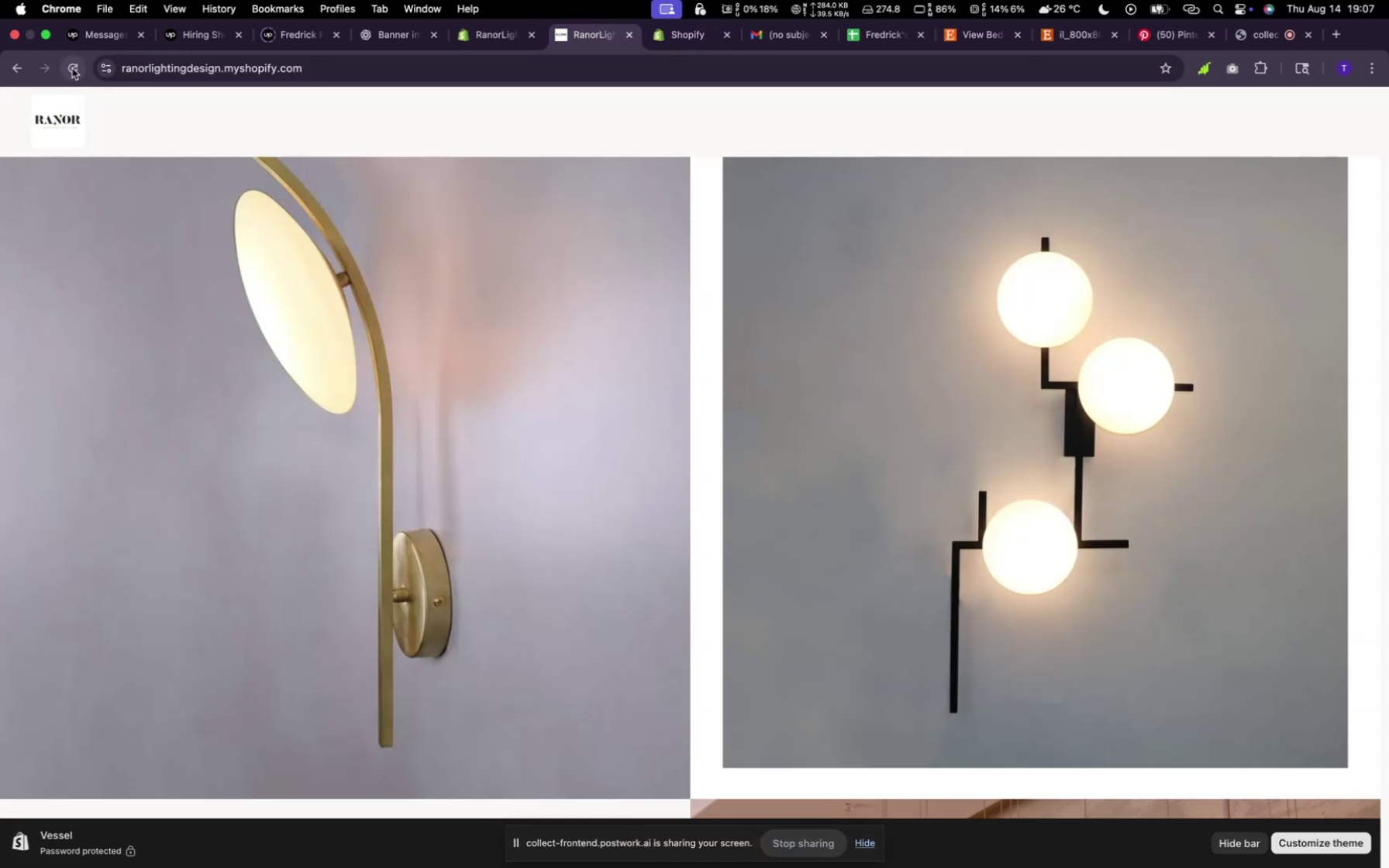 
left_click([72, 68])
 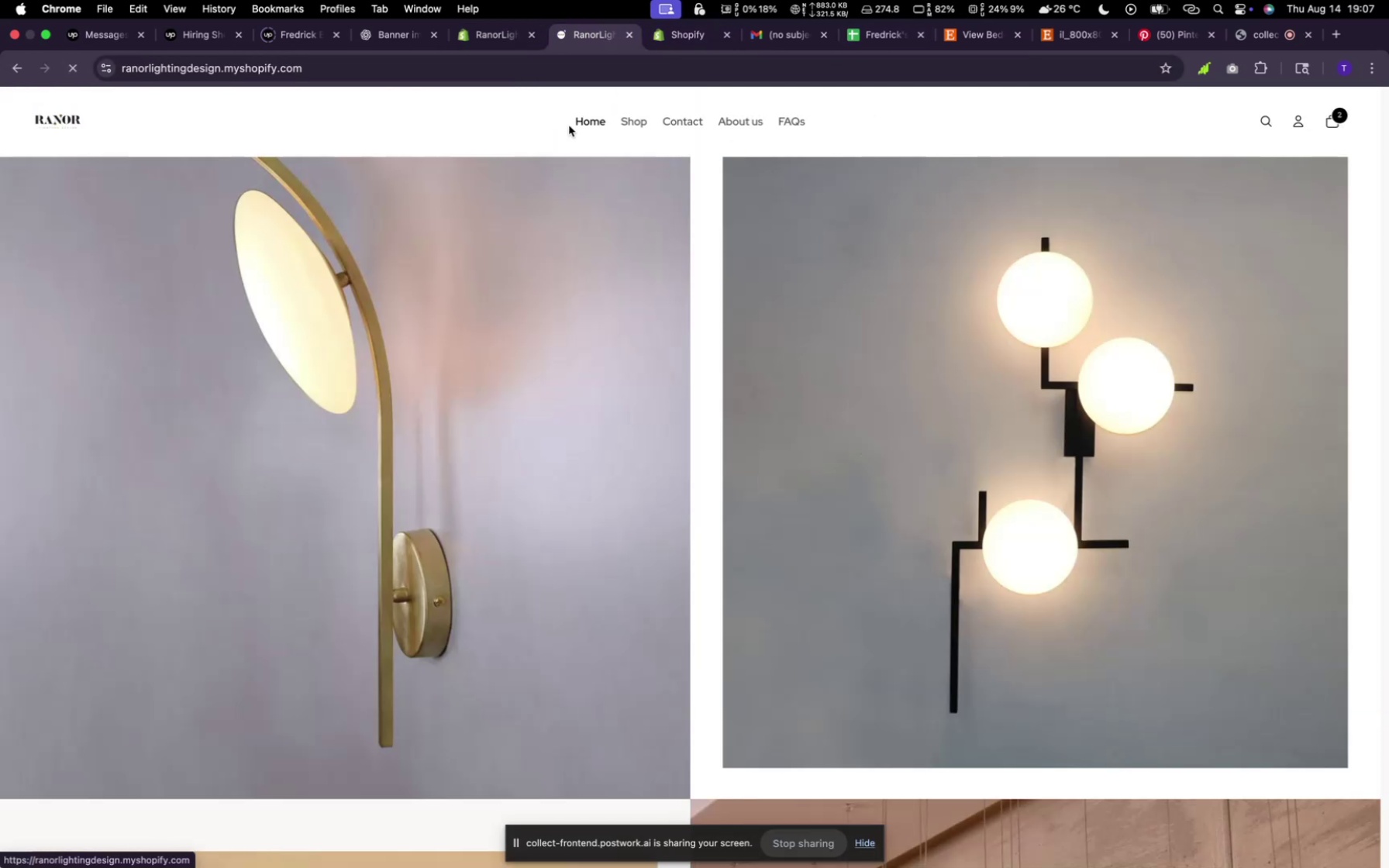 
scroll: coordinate [969, 529], scroll_direction: up, amount: 67.0
 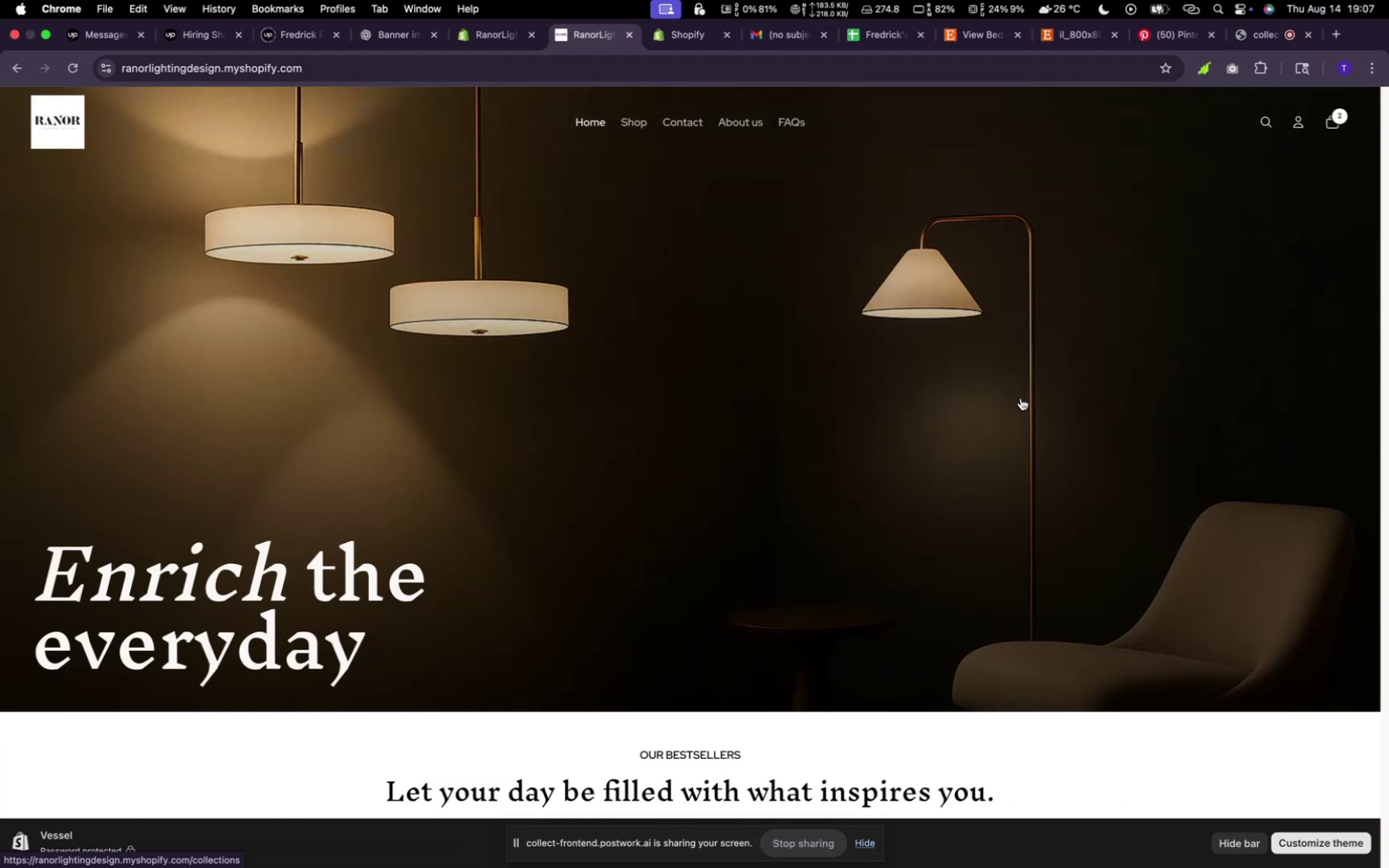 
scroll: coordinate [892, 382], scroll_direction: down, amount: 299.0
 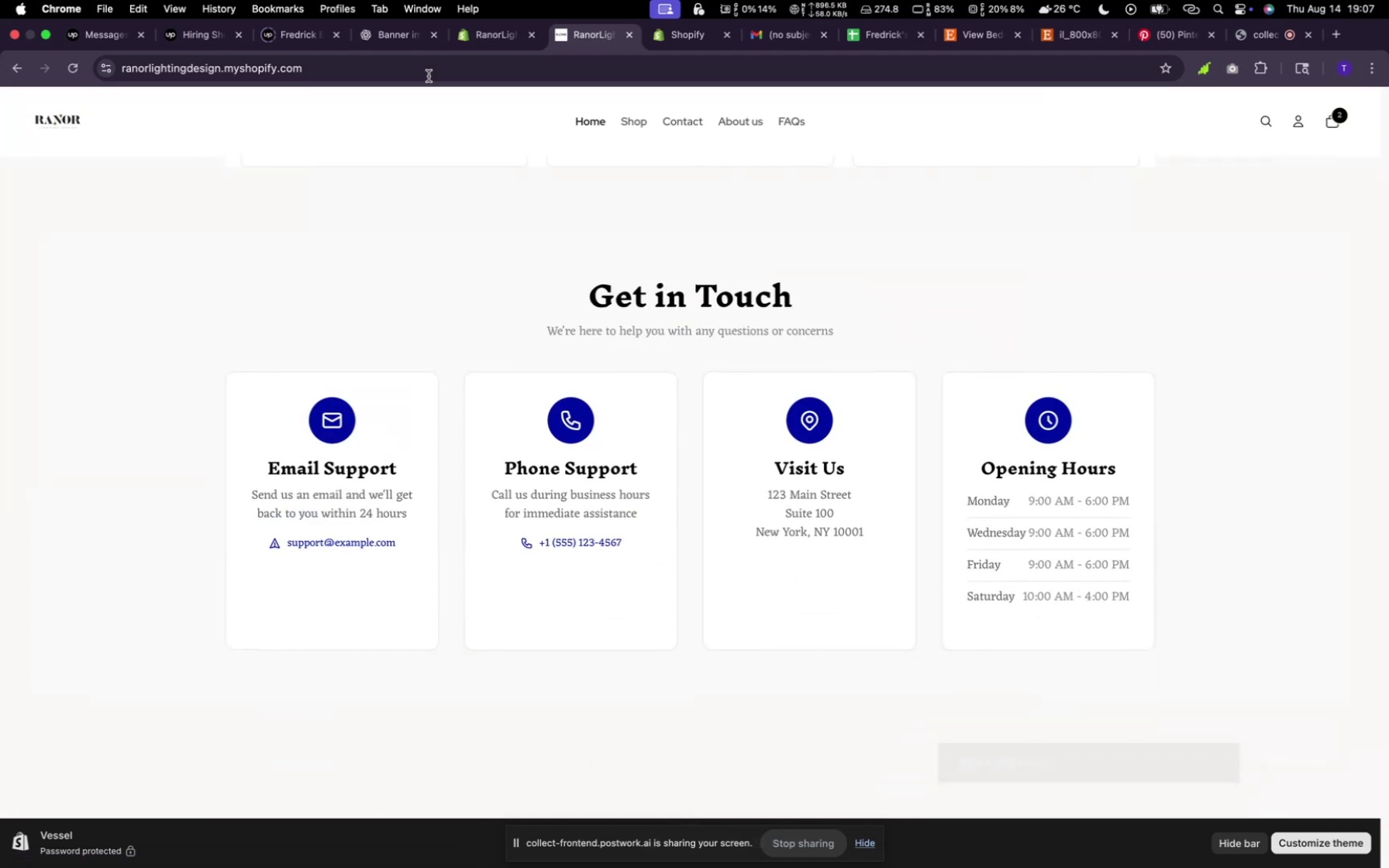 
left_click([495, 45])
 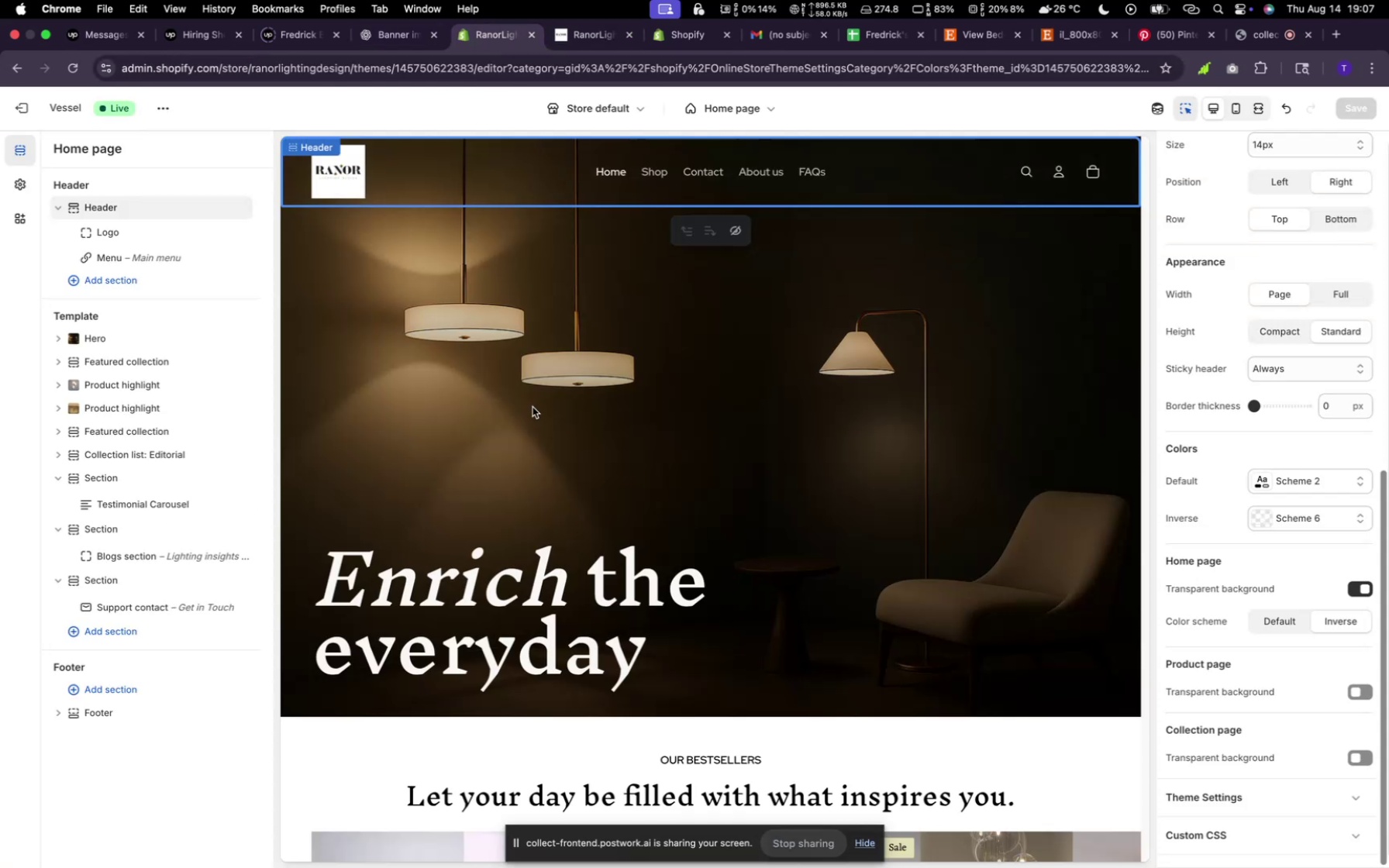 
scroll: coordinate [581, 513], scroll_direction: down, amount: 252.0
 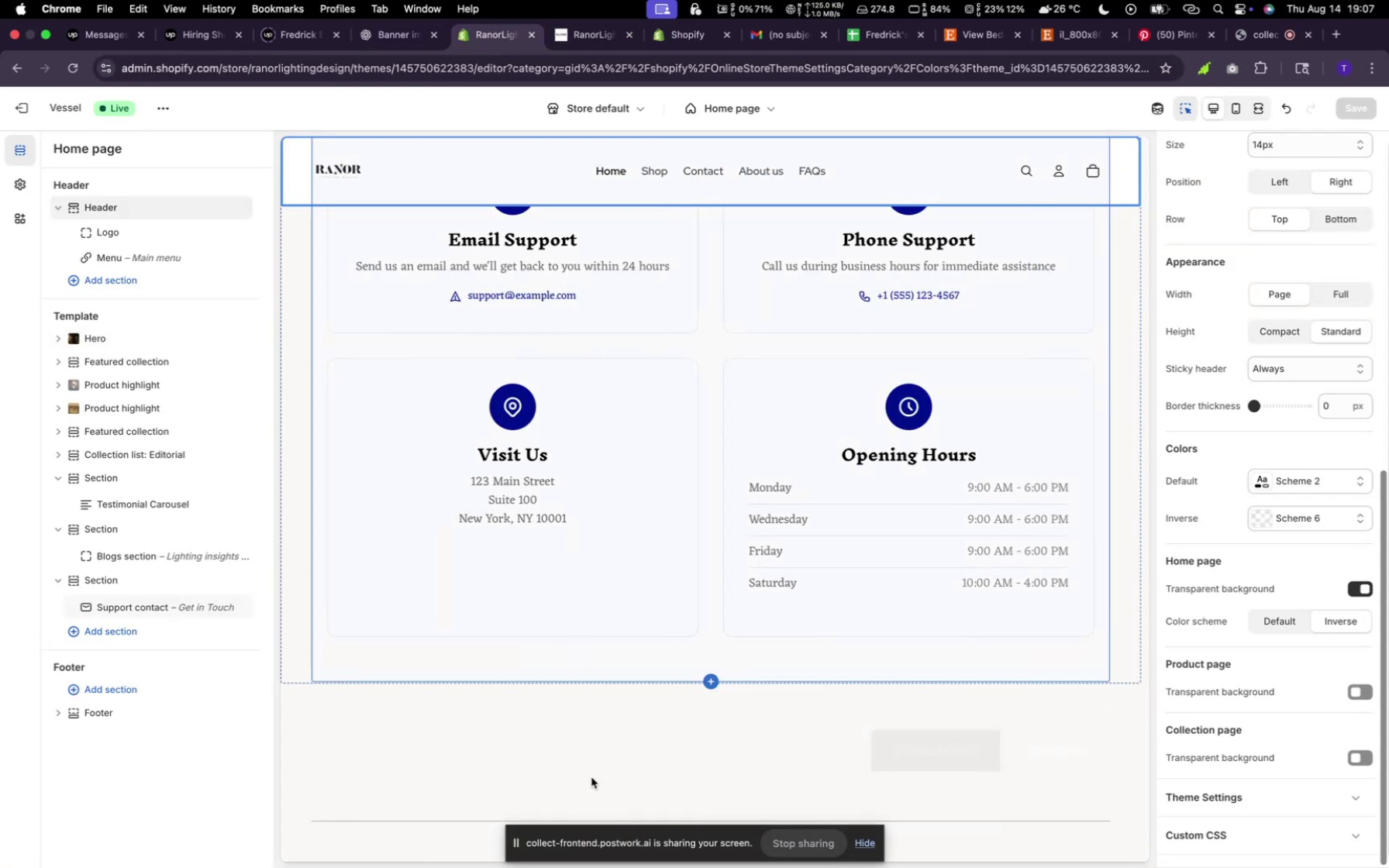 
left_click([597, 787])
 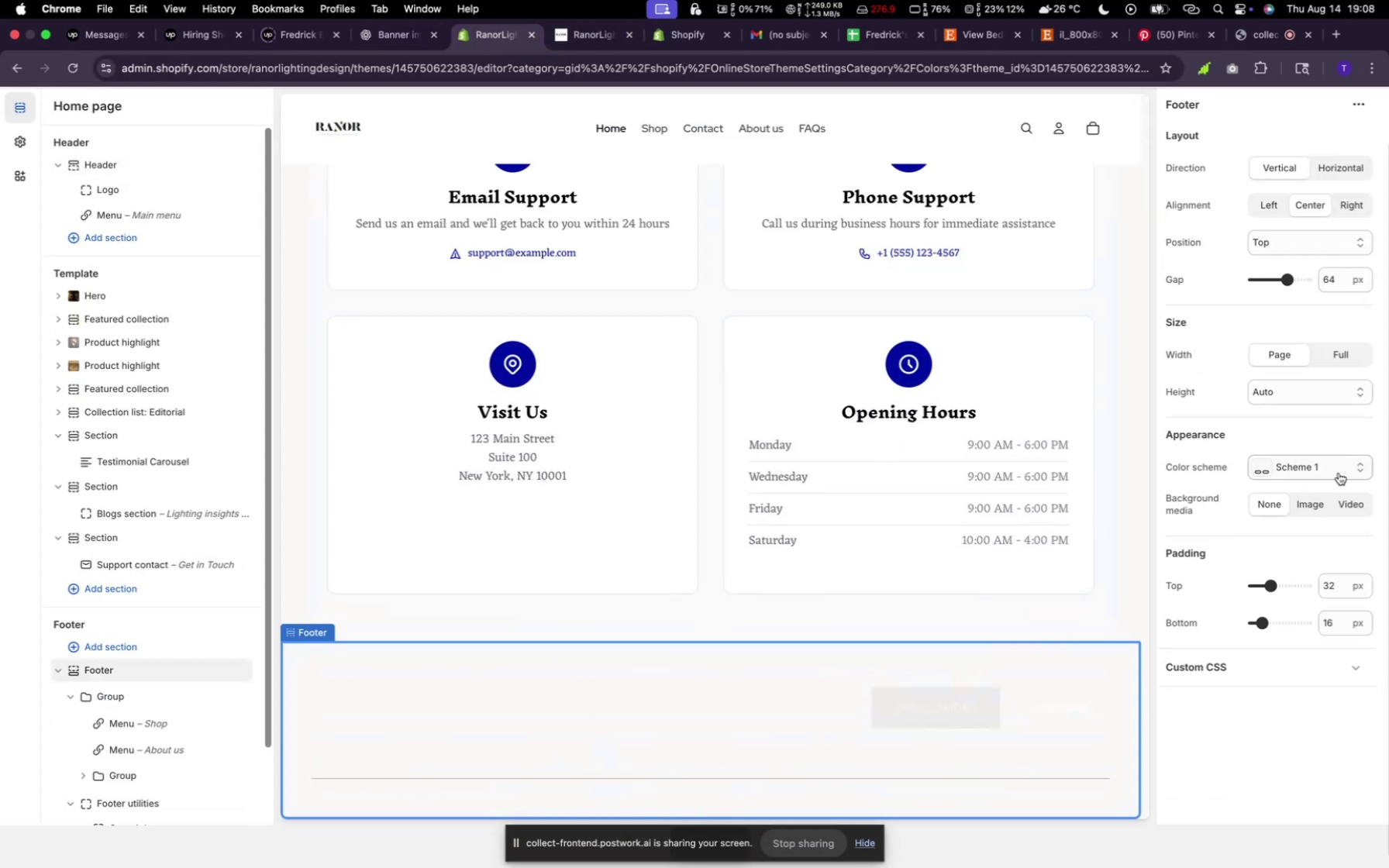 
left_click([1336, 479])
 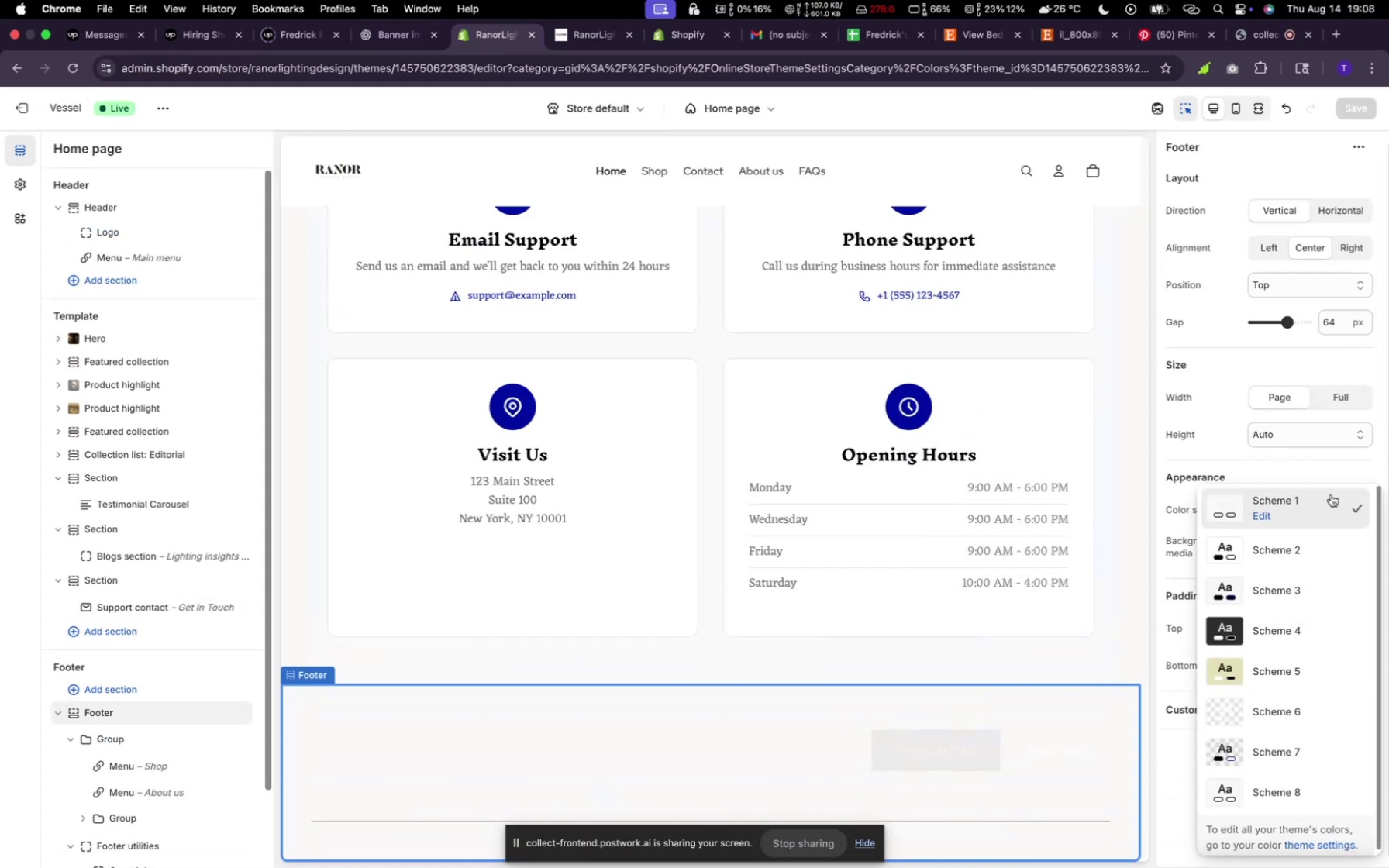 
mouse_move([1302, 556])
 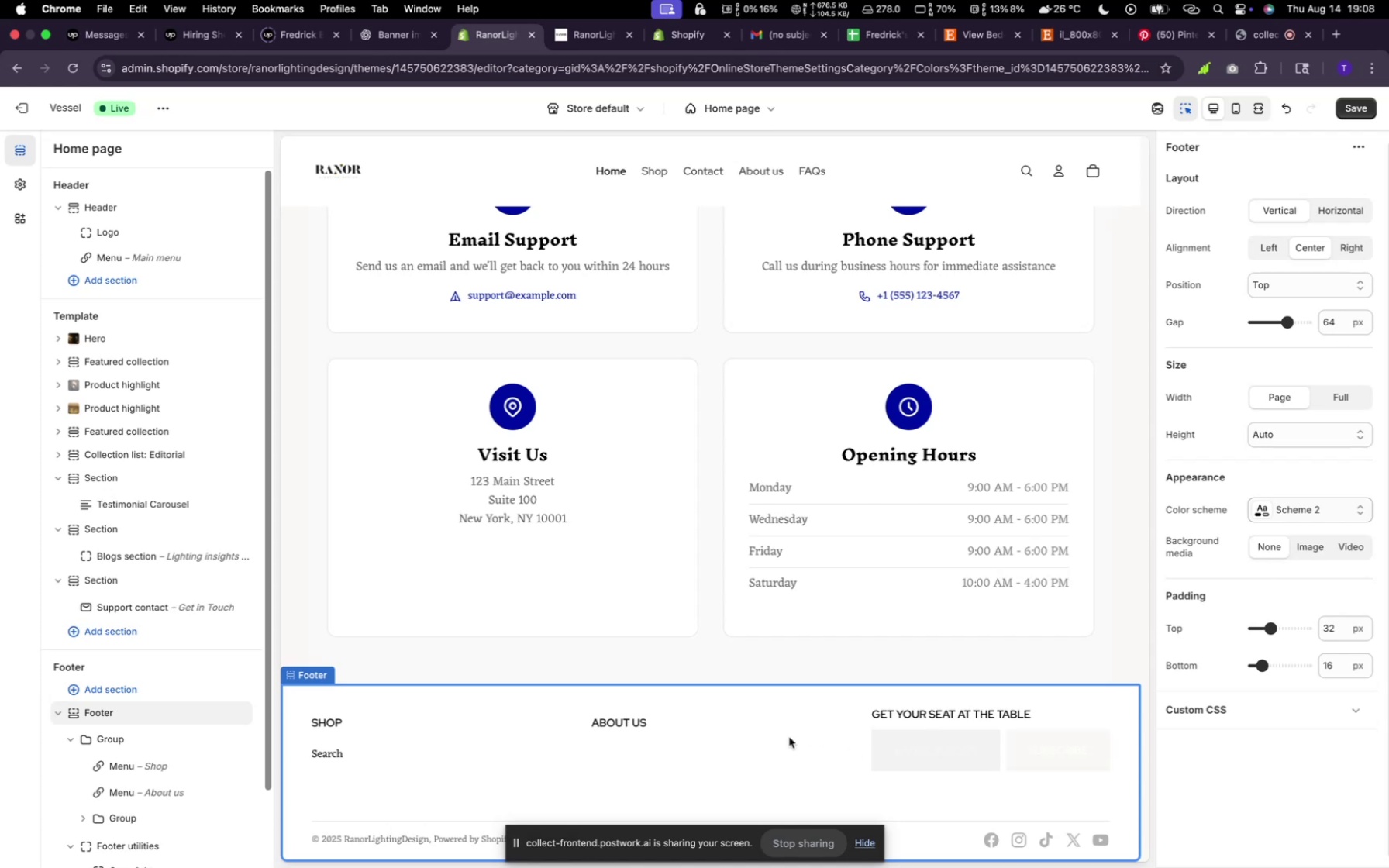 
scroll: coordinate [770, 688], scroll_direction: down, amount: 7.0
 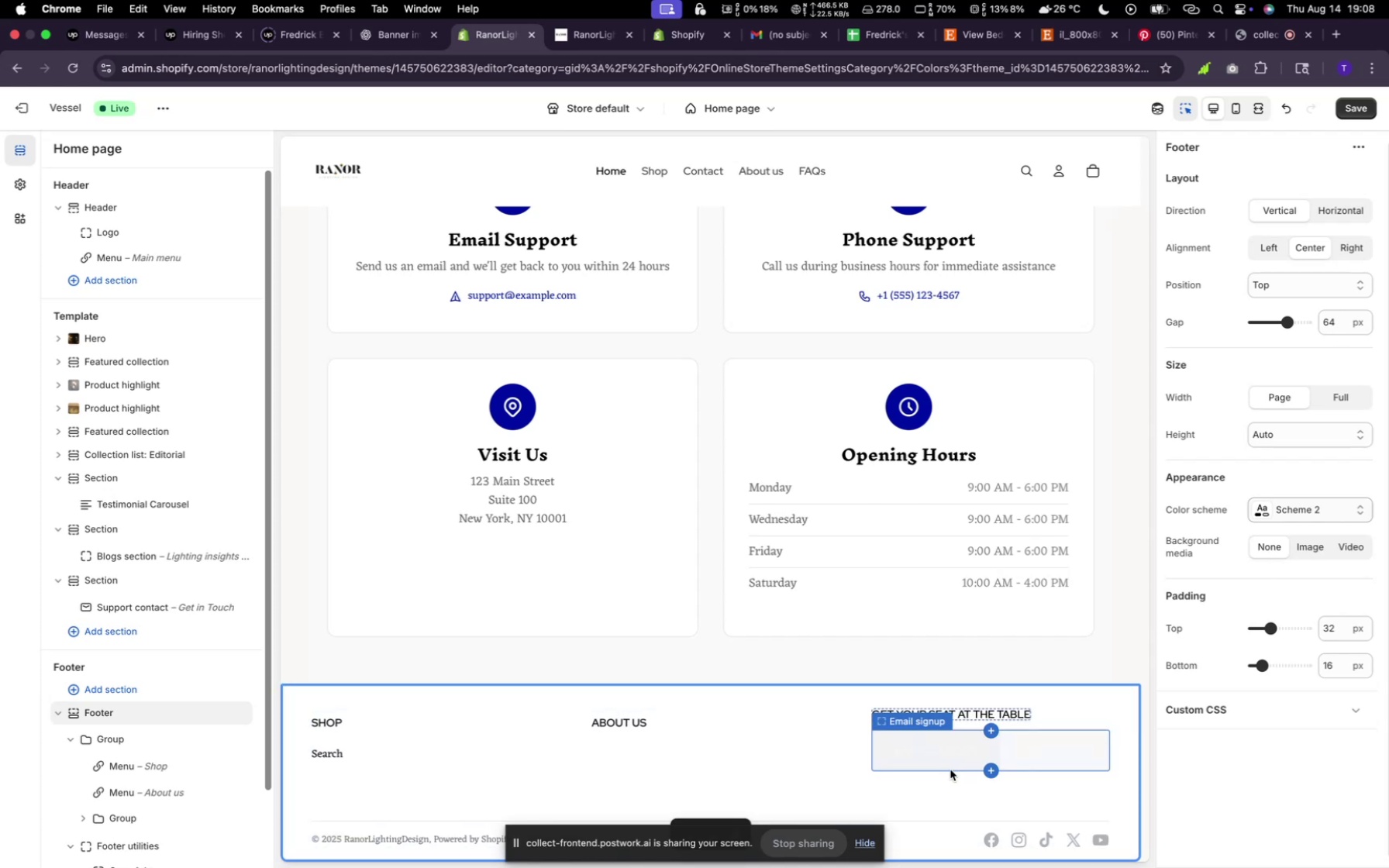 
left_click([950, 770])
 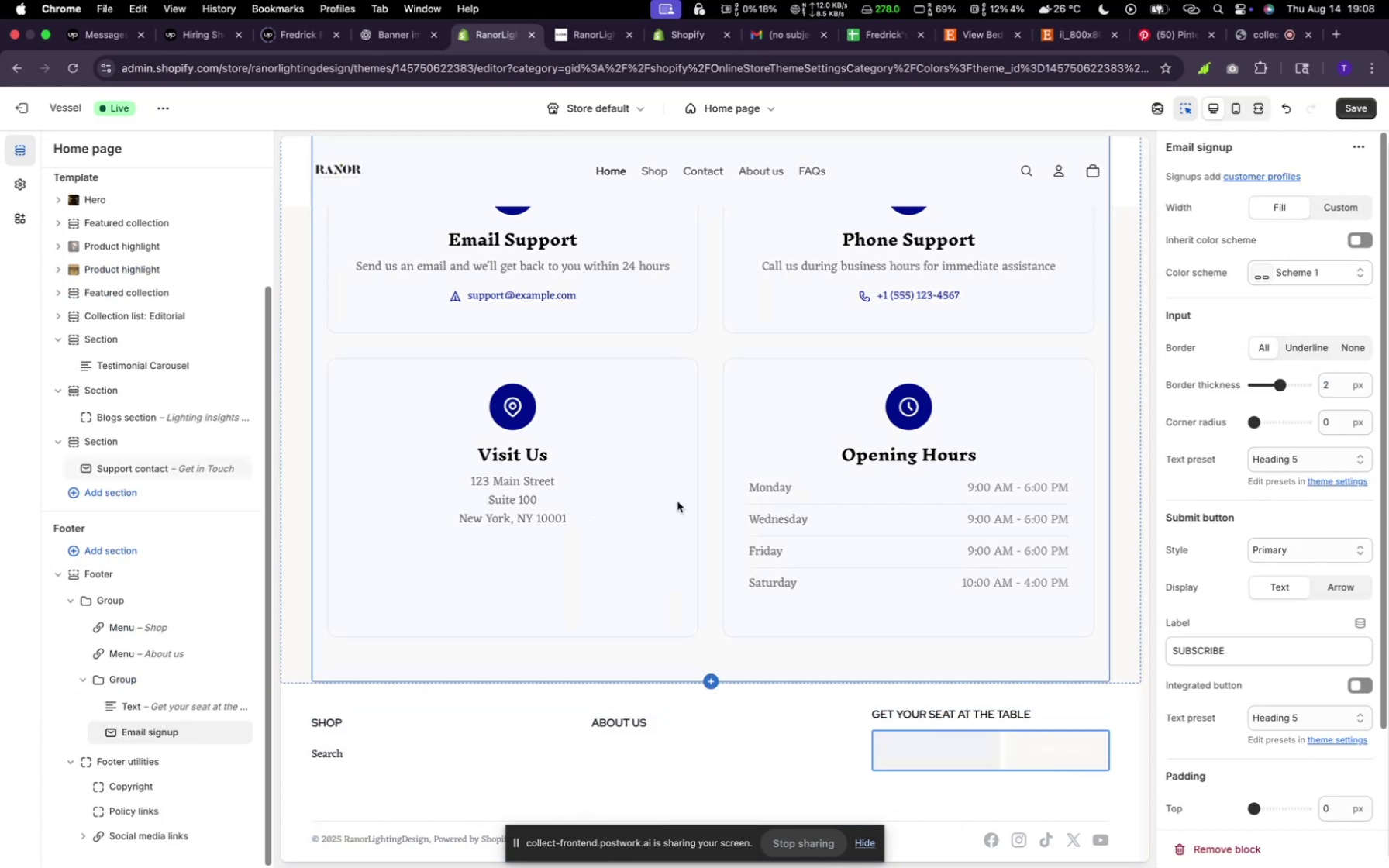 
scroll: coordinate [1274, 542], scroll_direction: down, amount: 8.0
 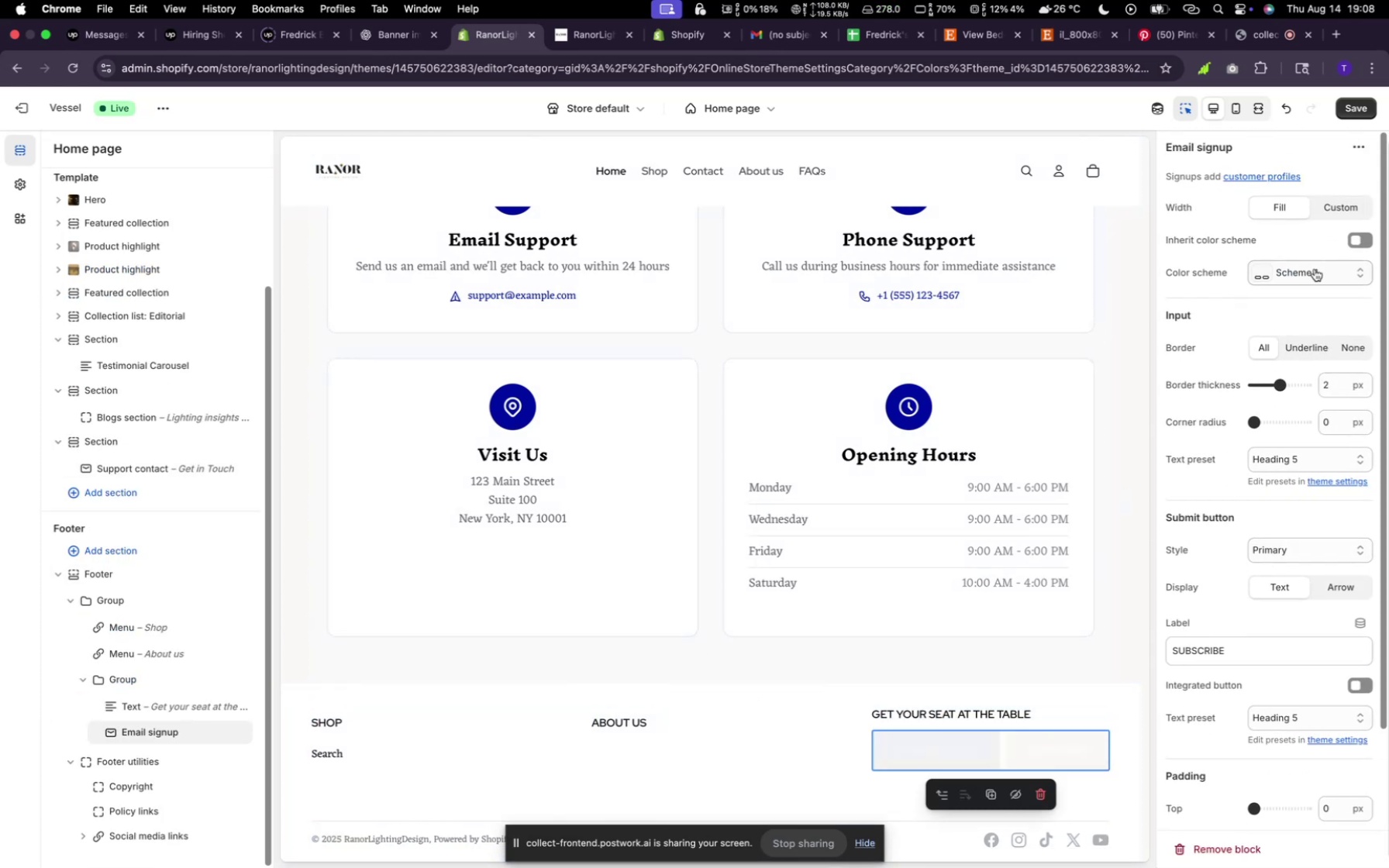 
left_click([1315, 267])
 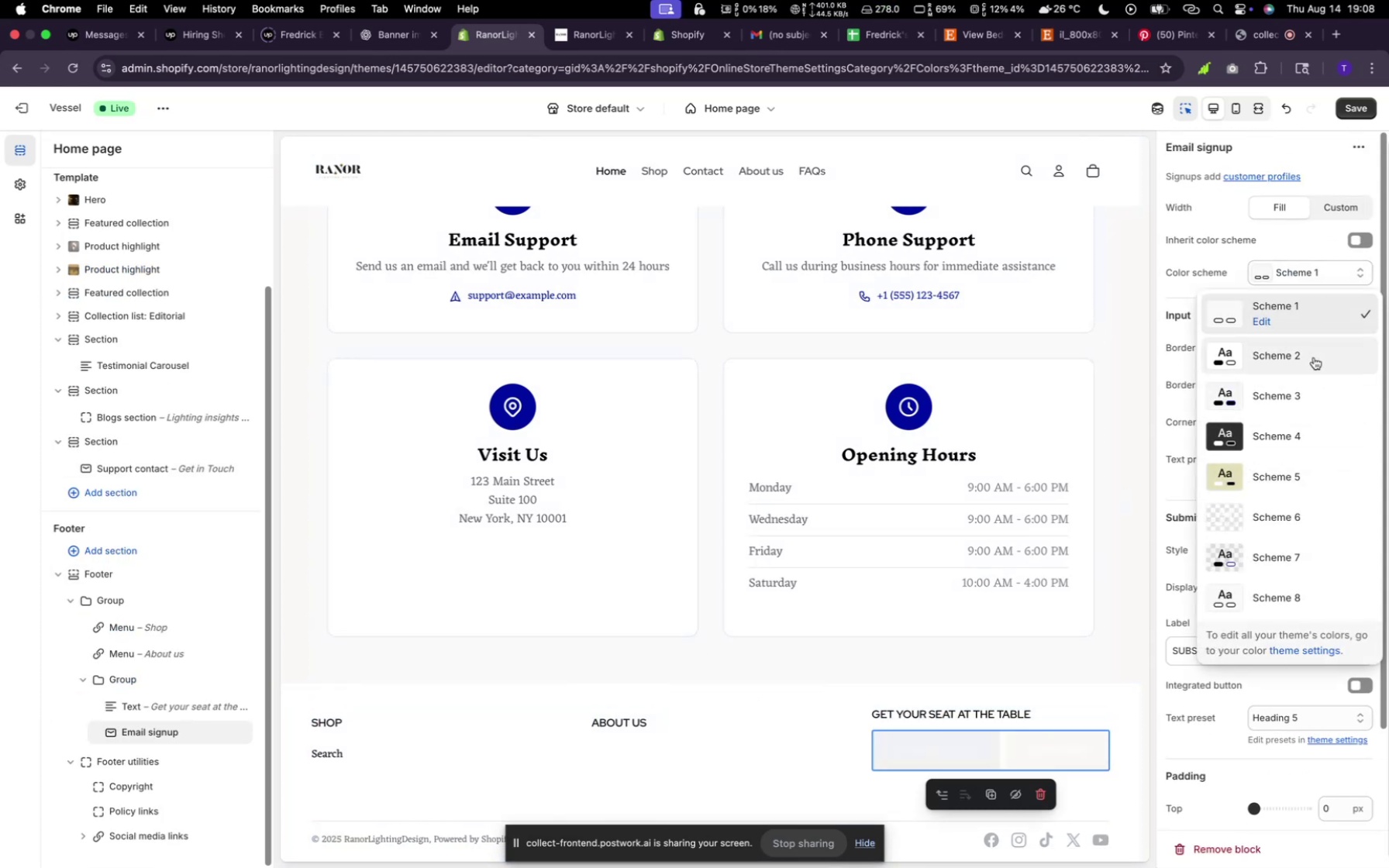 
left_click([1314, 357])
 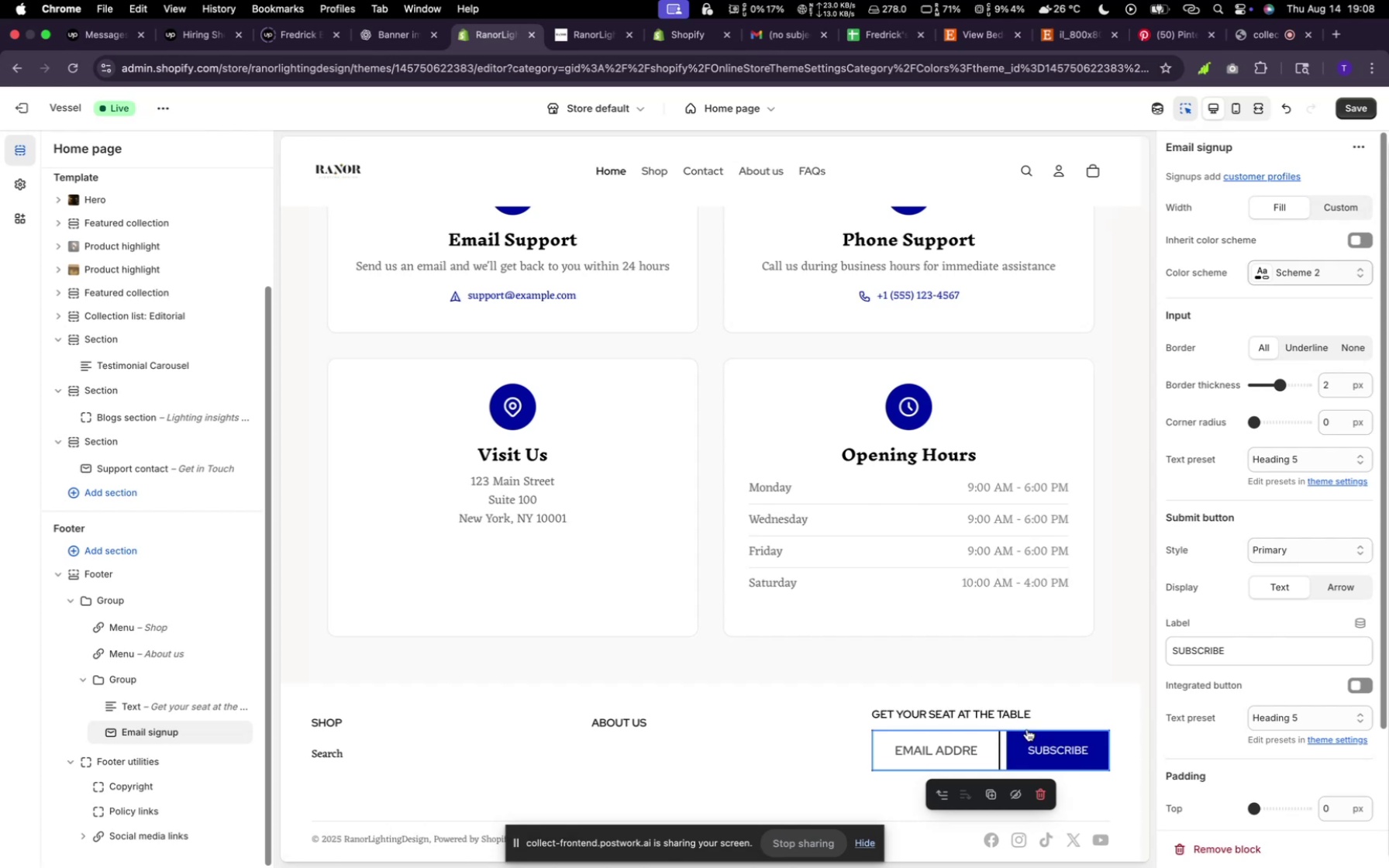 
left_click([1031, 677])
 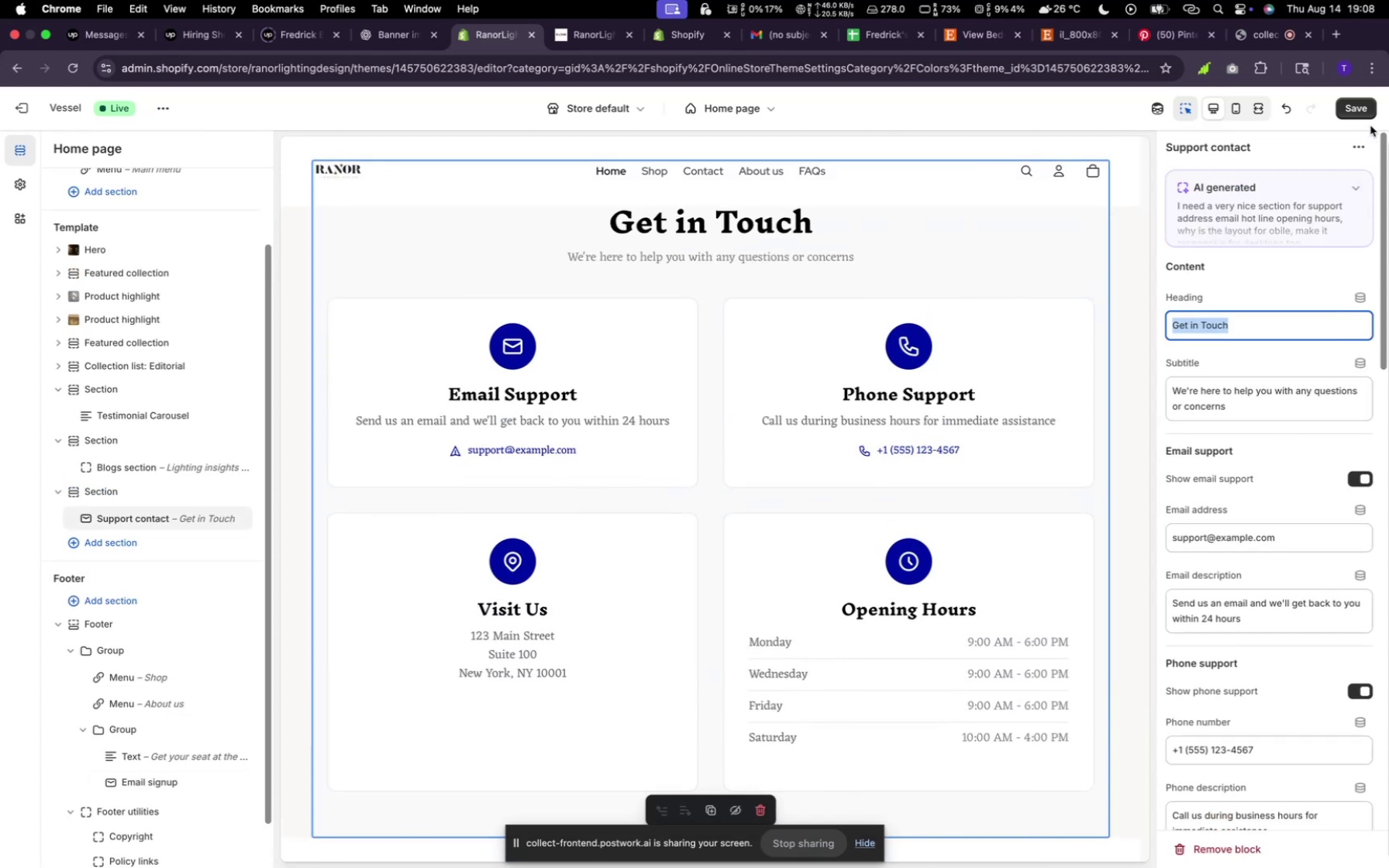 
left_click([1363, 112])
 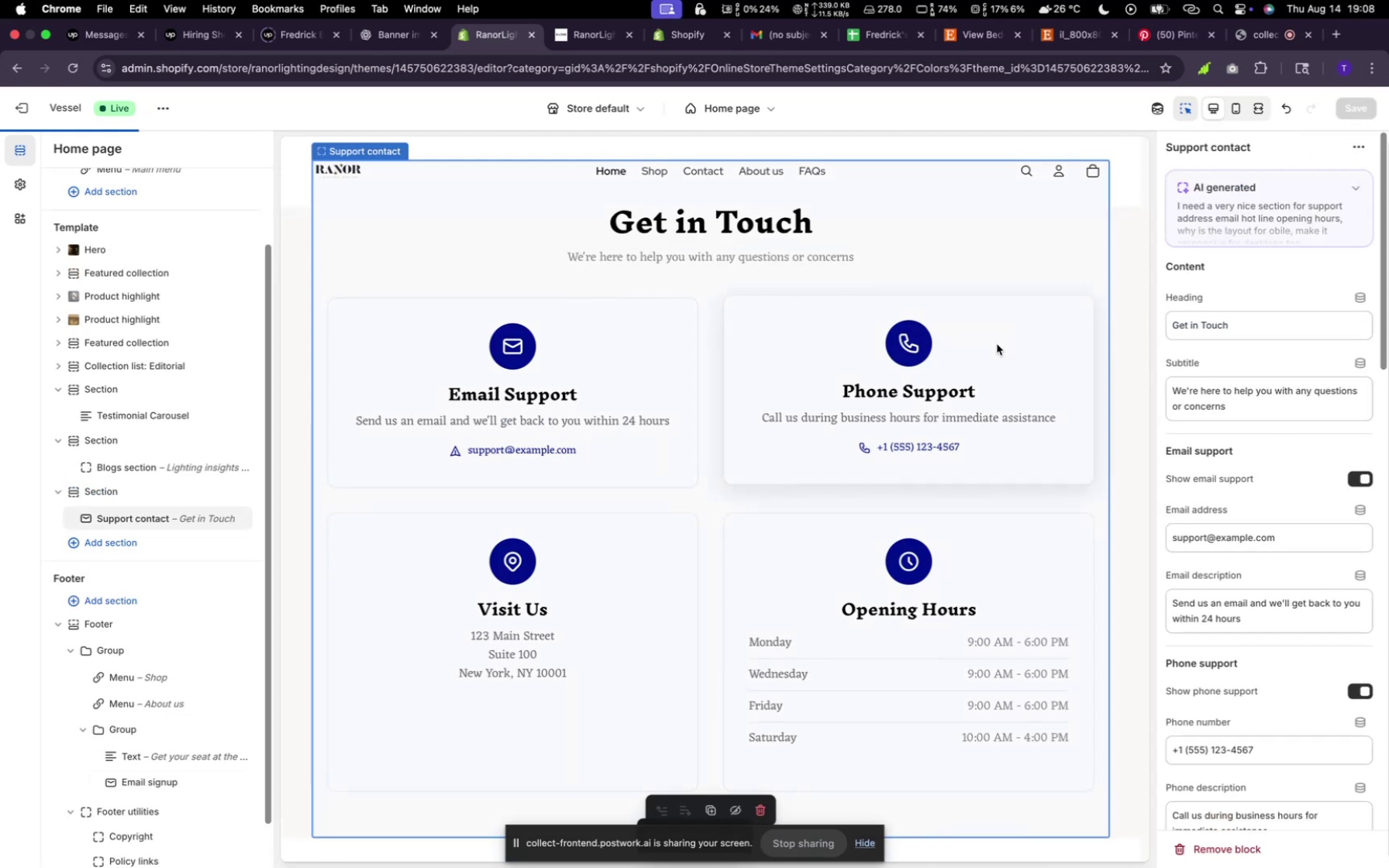 
scroll: coordinate [1005, 365], scroll_direction: up, amount: 127.0
 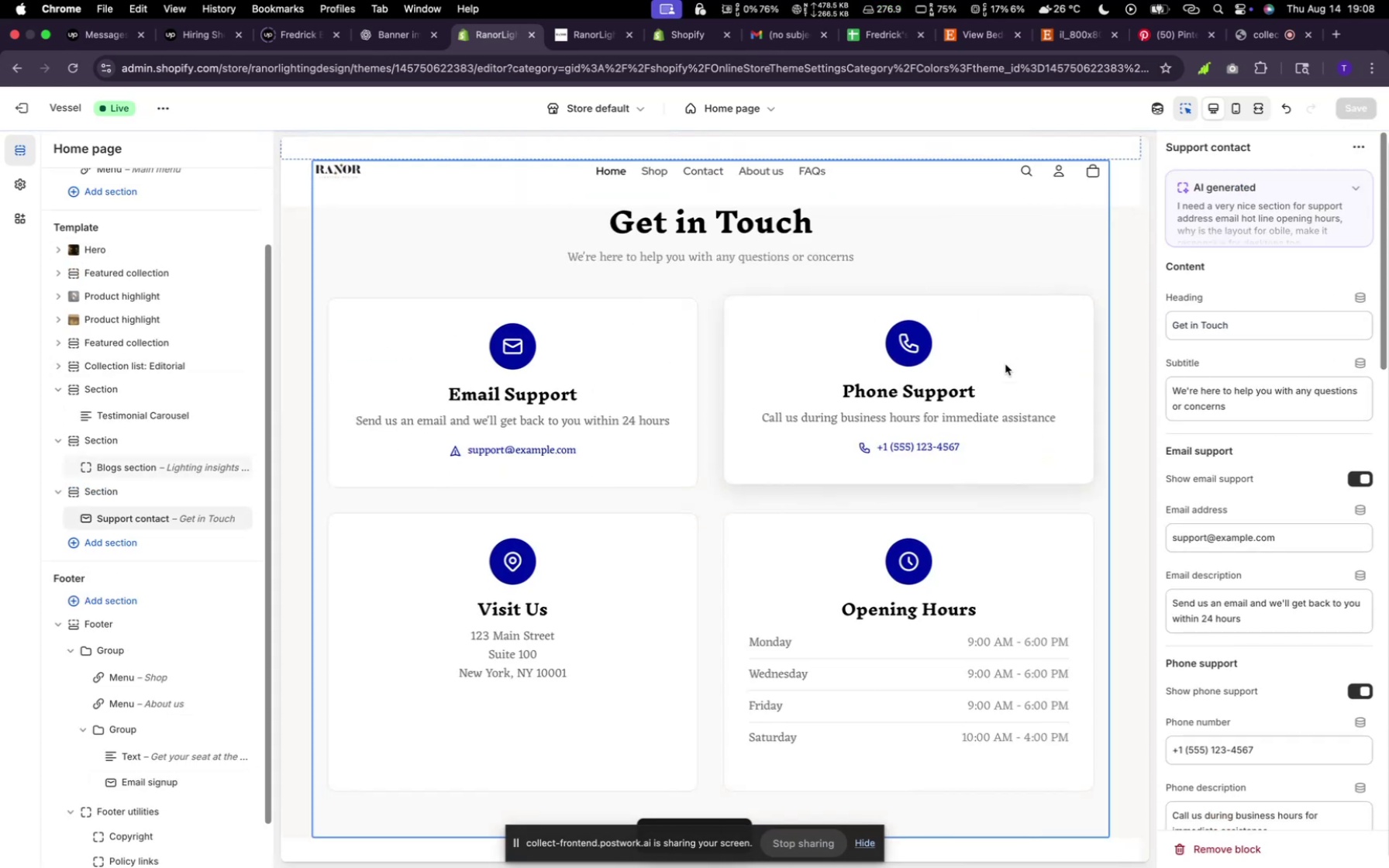 
scroll: coordinate [1002, 367], scroll_direction: down, amount: 59.0
 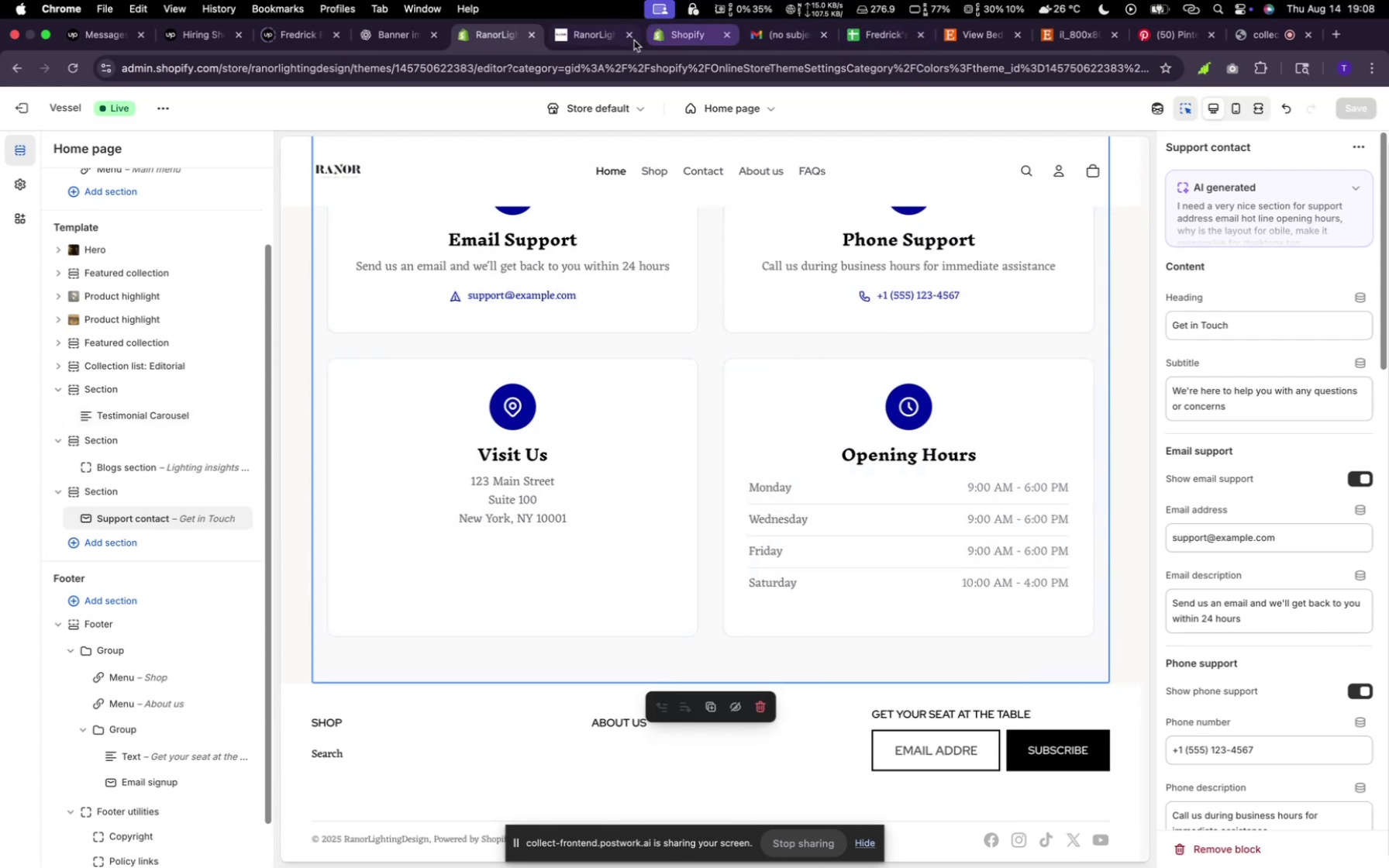 
left_click([598, 38])
 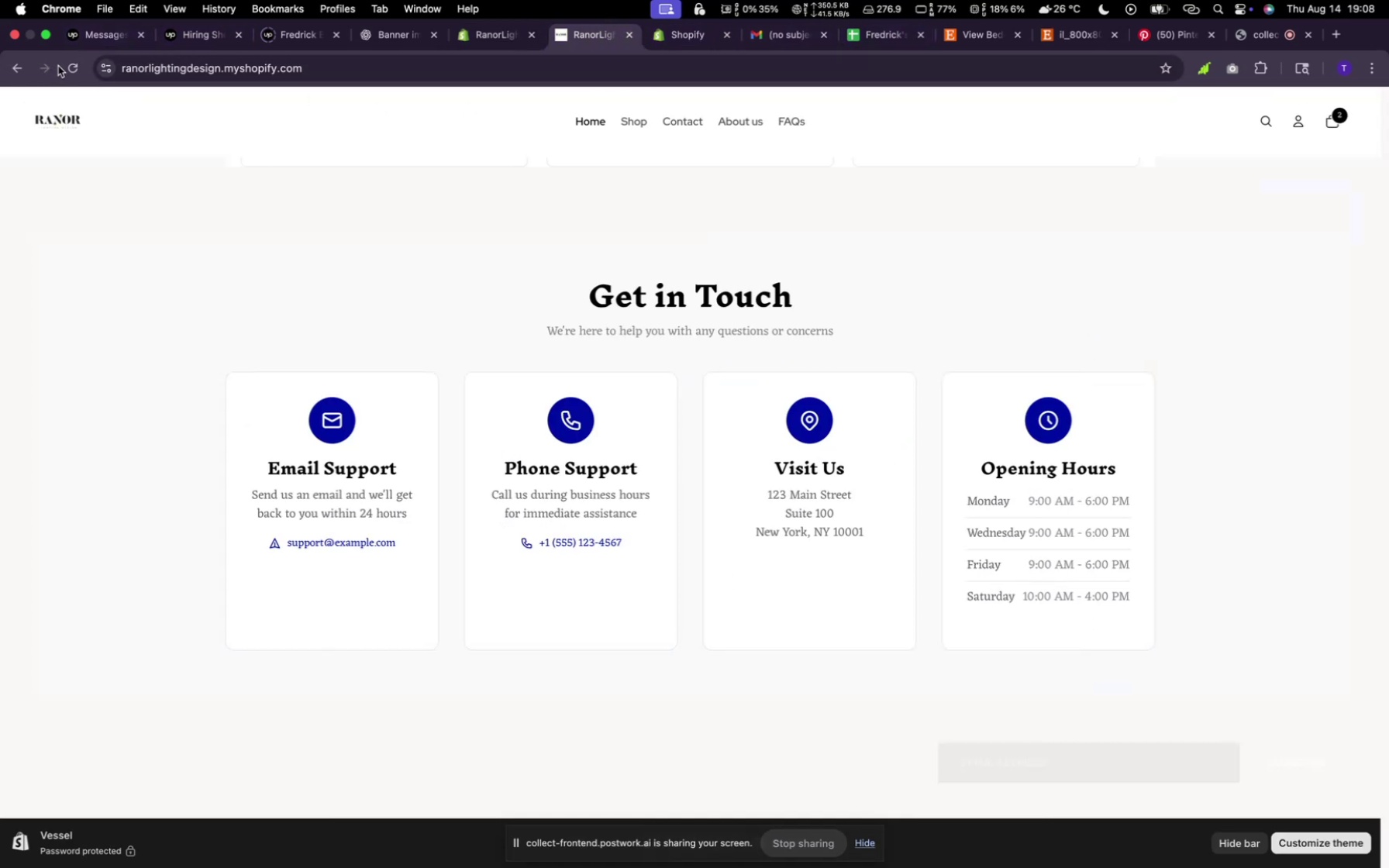 
left_click([69, 67])
 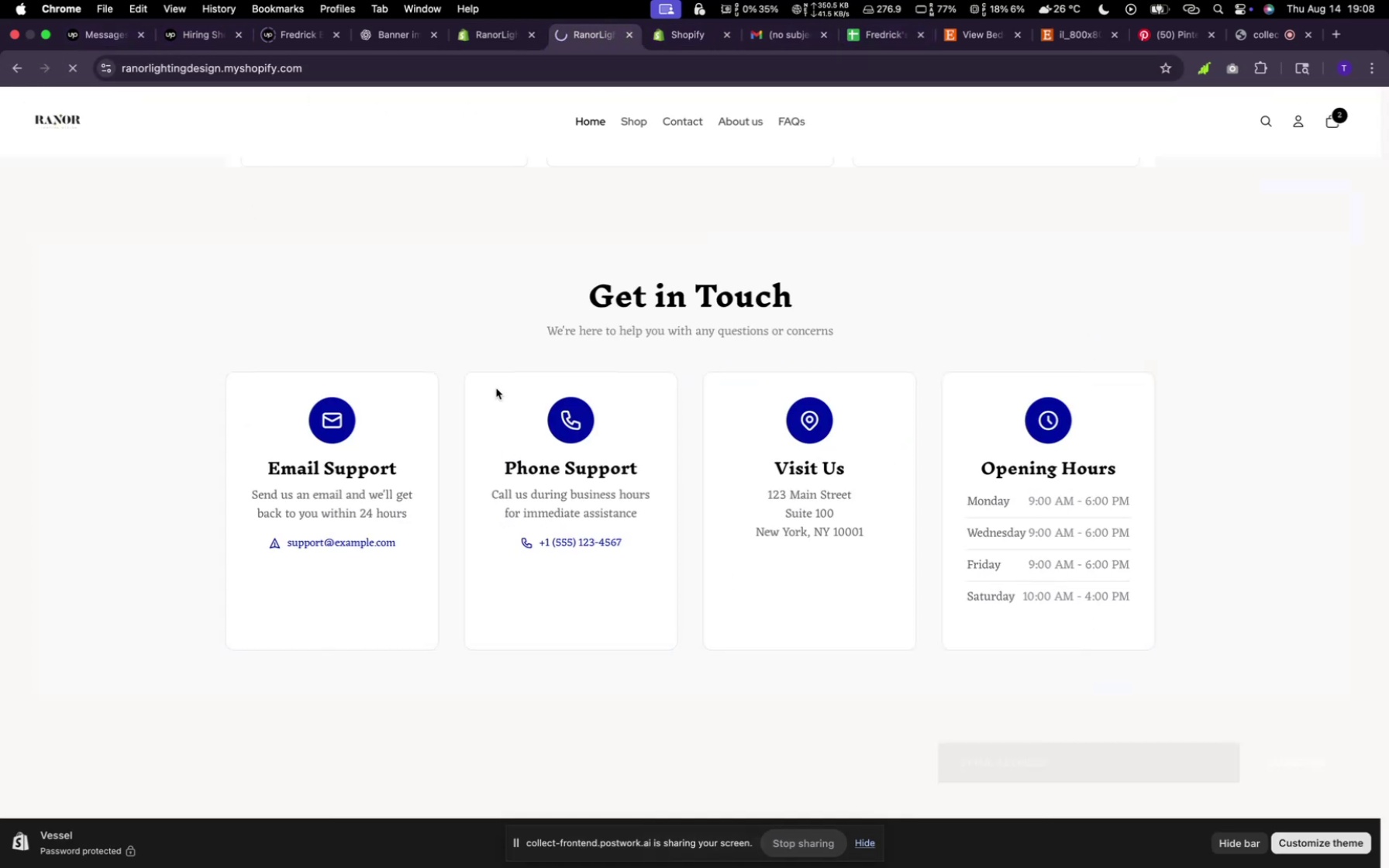 